 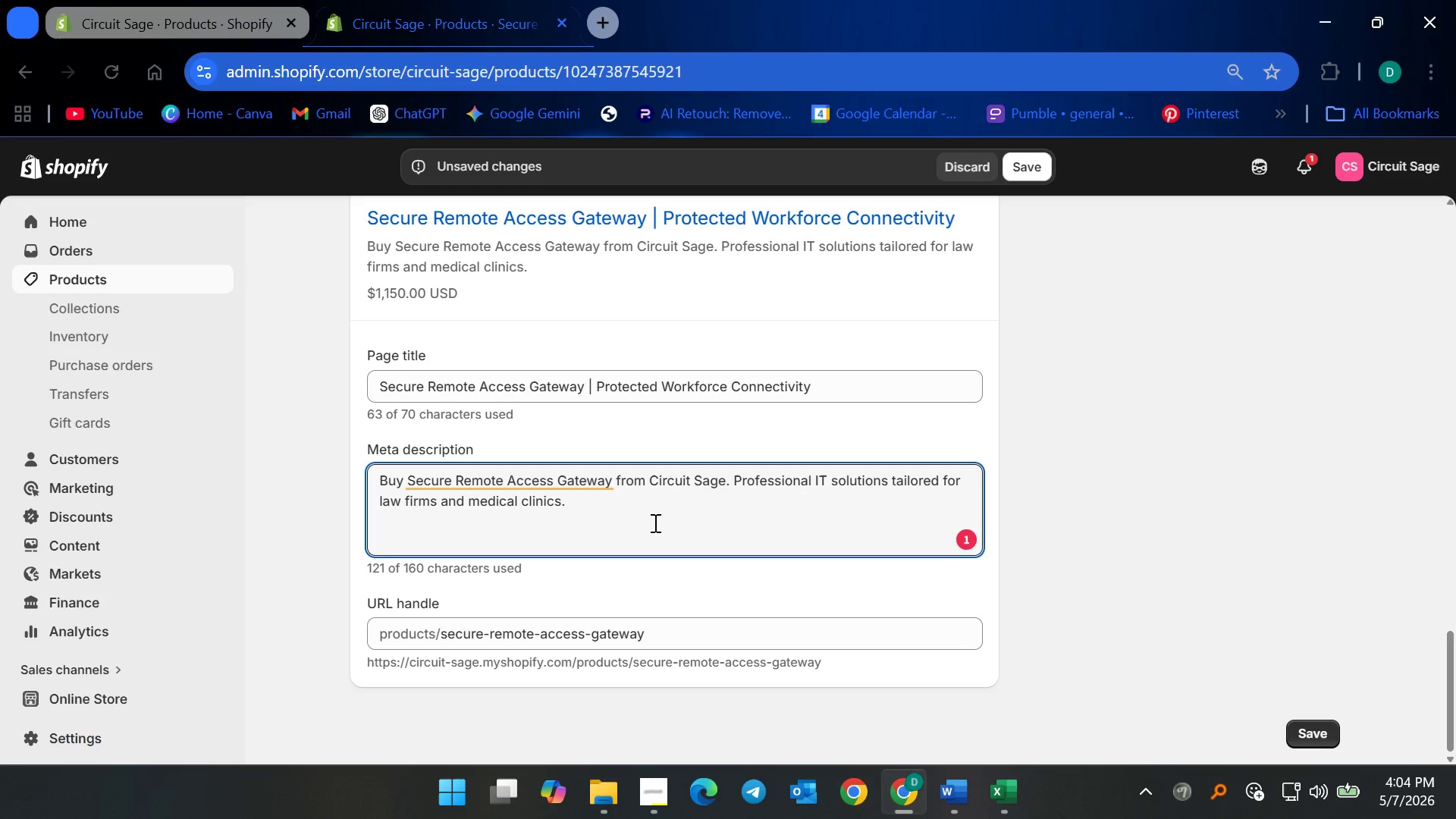 
left_click_drag(start_coordinate=[649, 480], to_coordinate=[724, 483])
 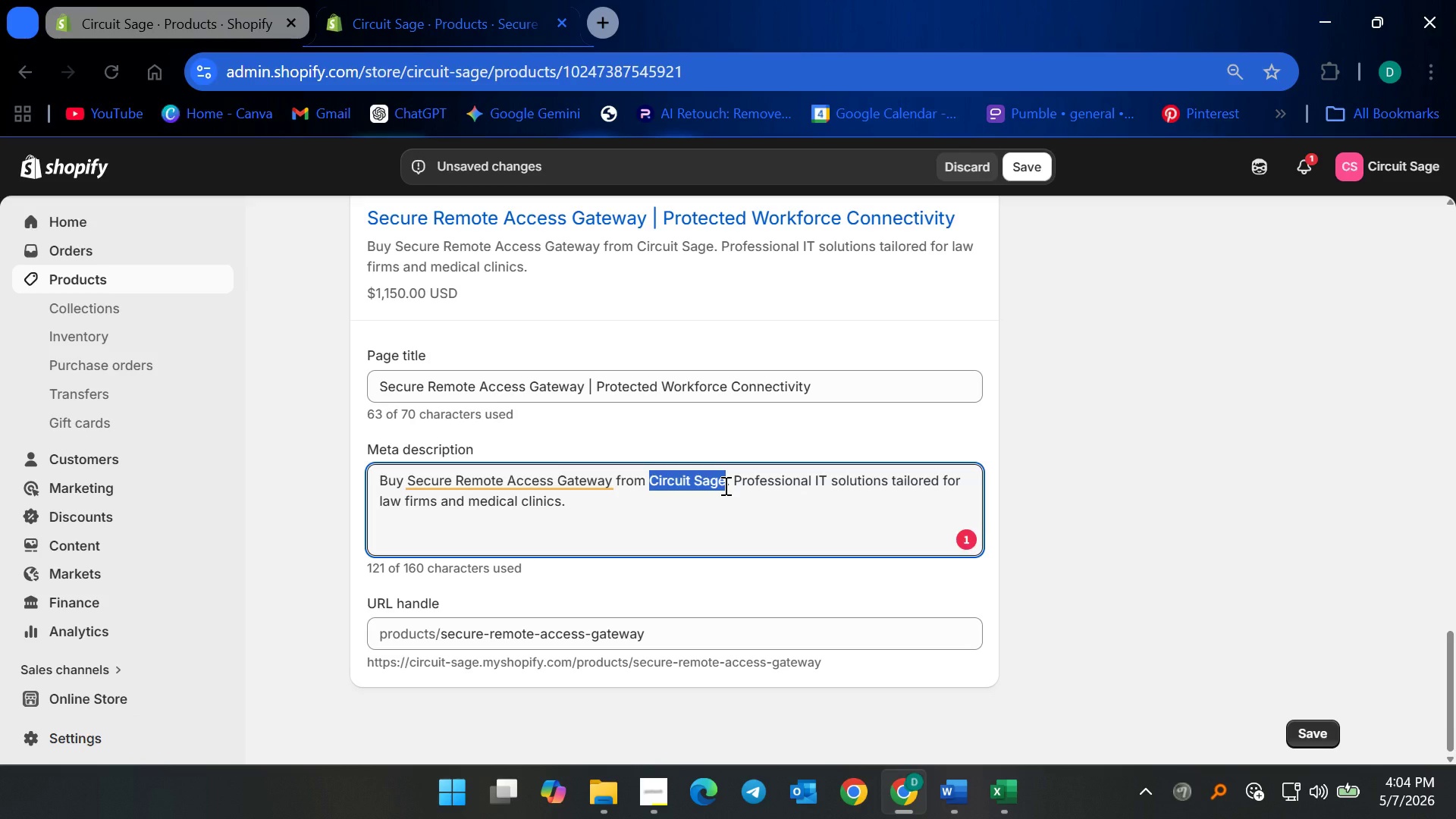 
key(Control+X)
 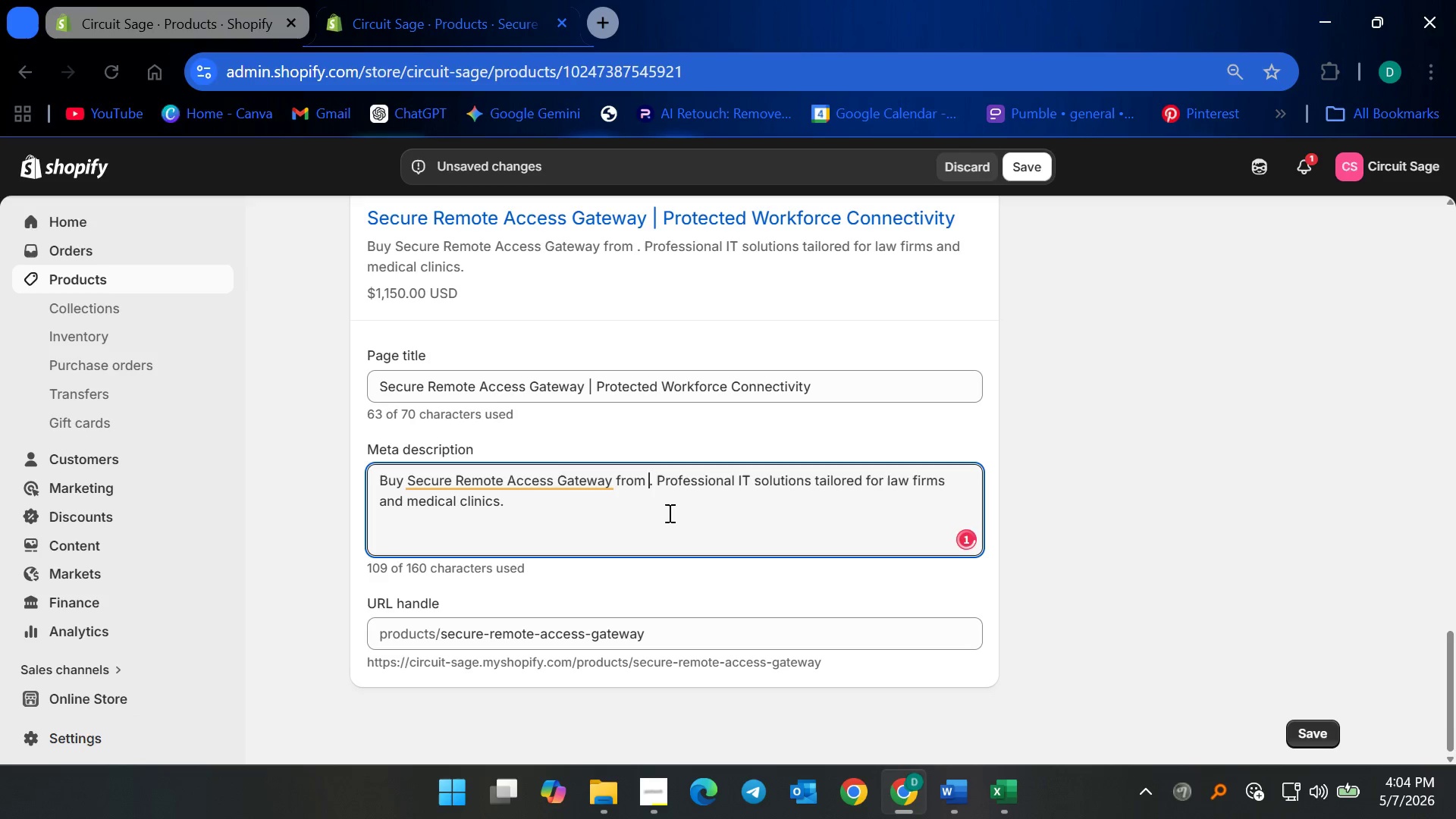 
left_click_drag(start_coordinate=[668, 513], to_coordinate=[616, 475])
 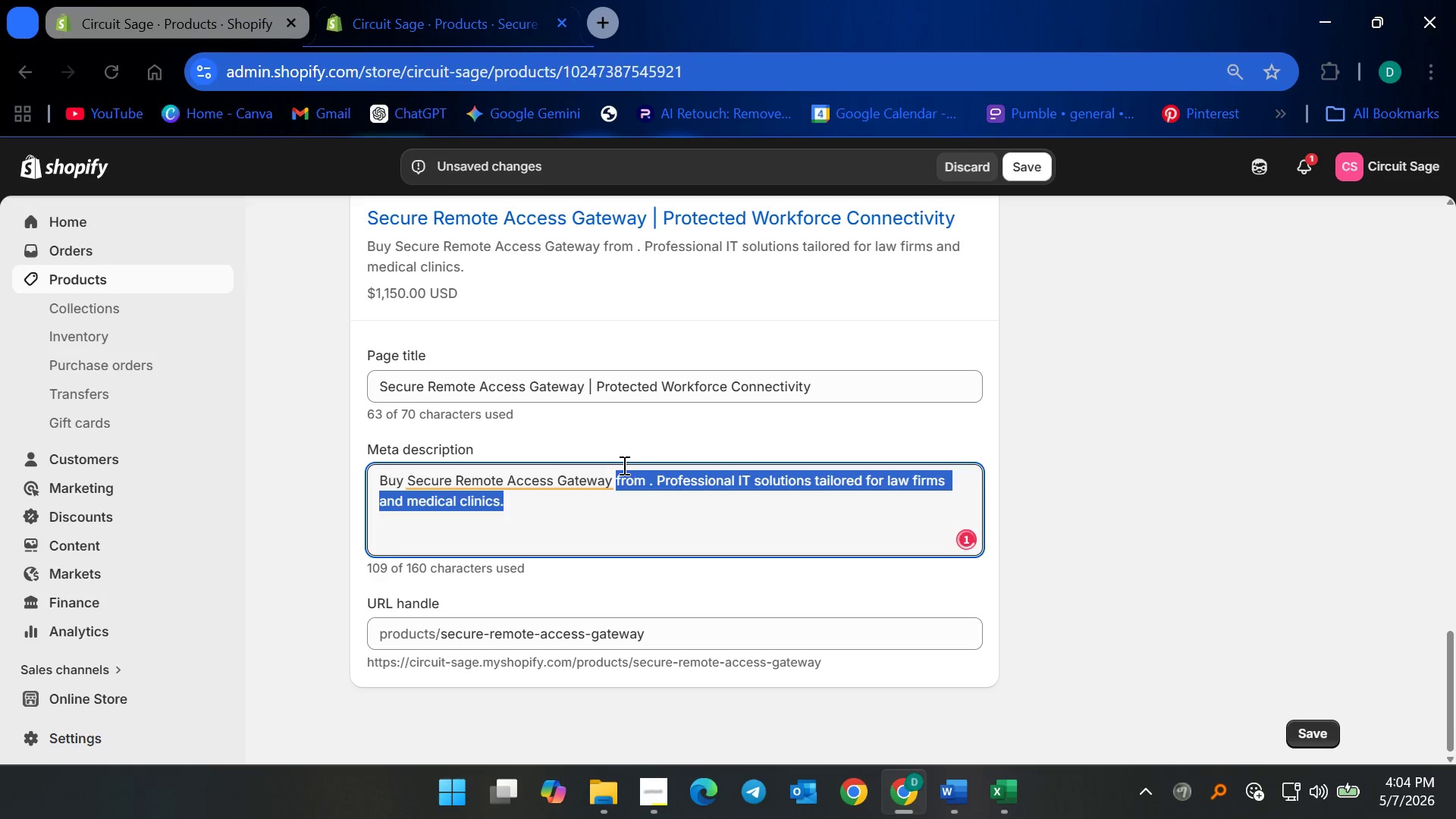 
key(Backspace)
 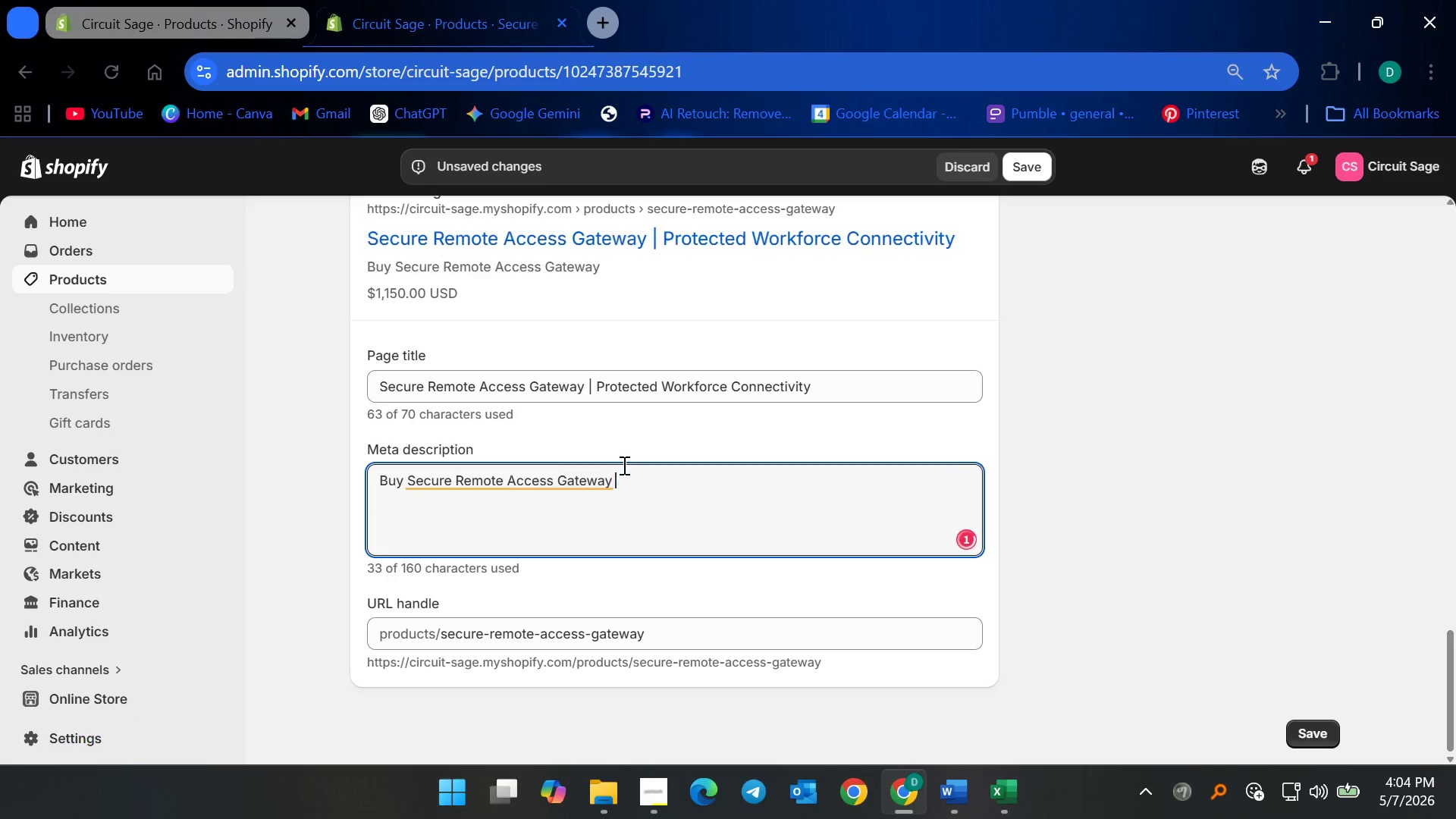 
key(Backspace)
 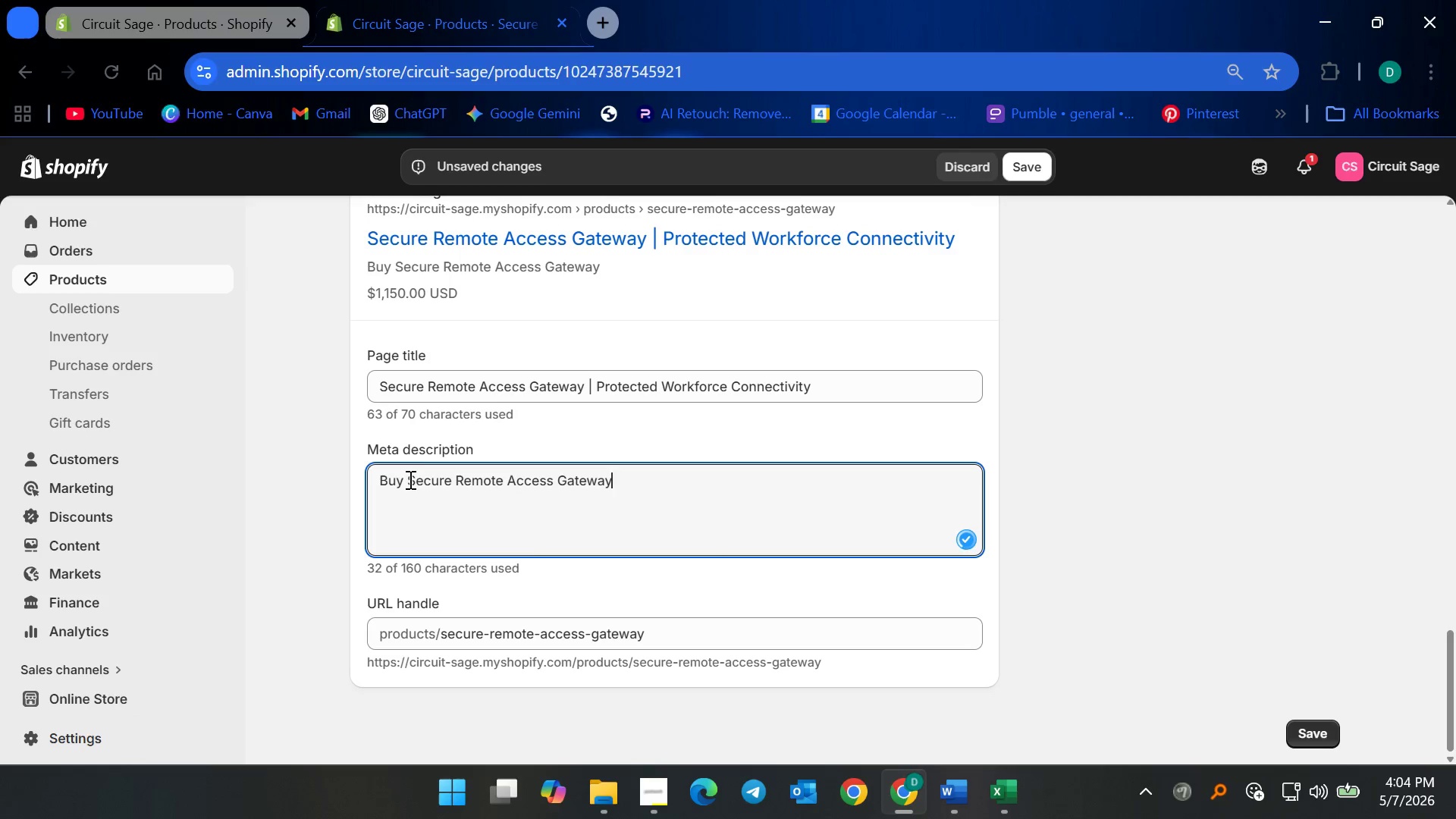 
left_click_drag(start_coordinate=[403, 482], to_coordinate=[344, 482])
 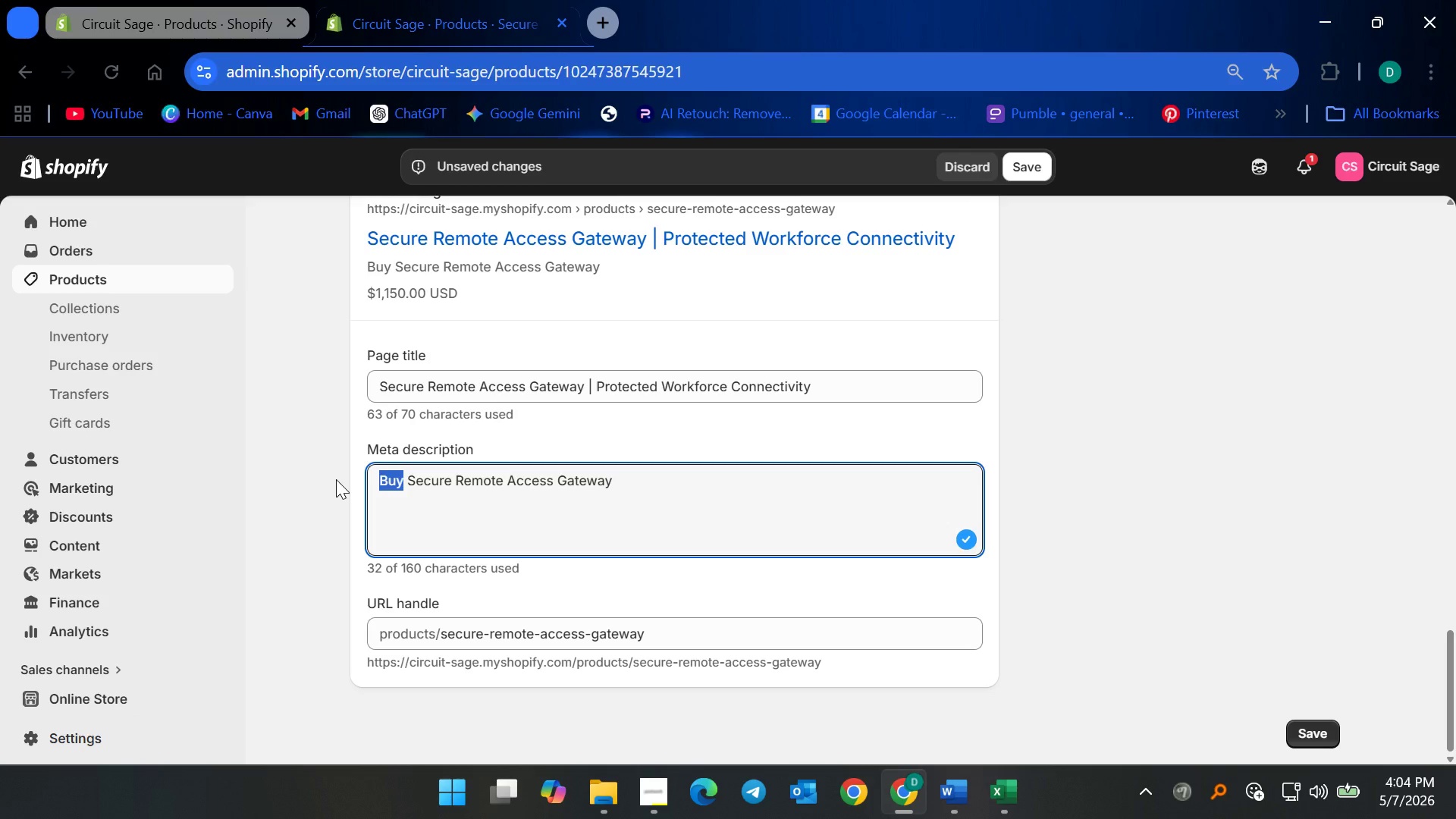 
wait(6.64)
 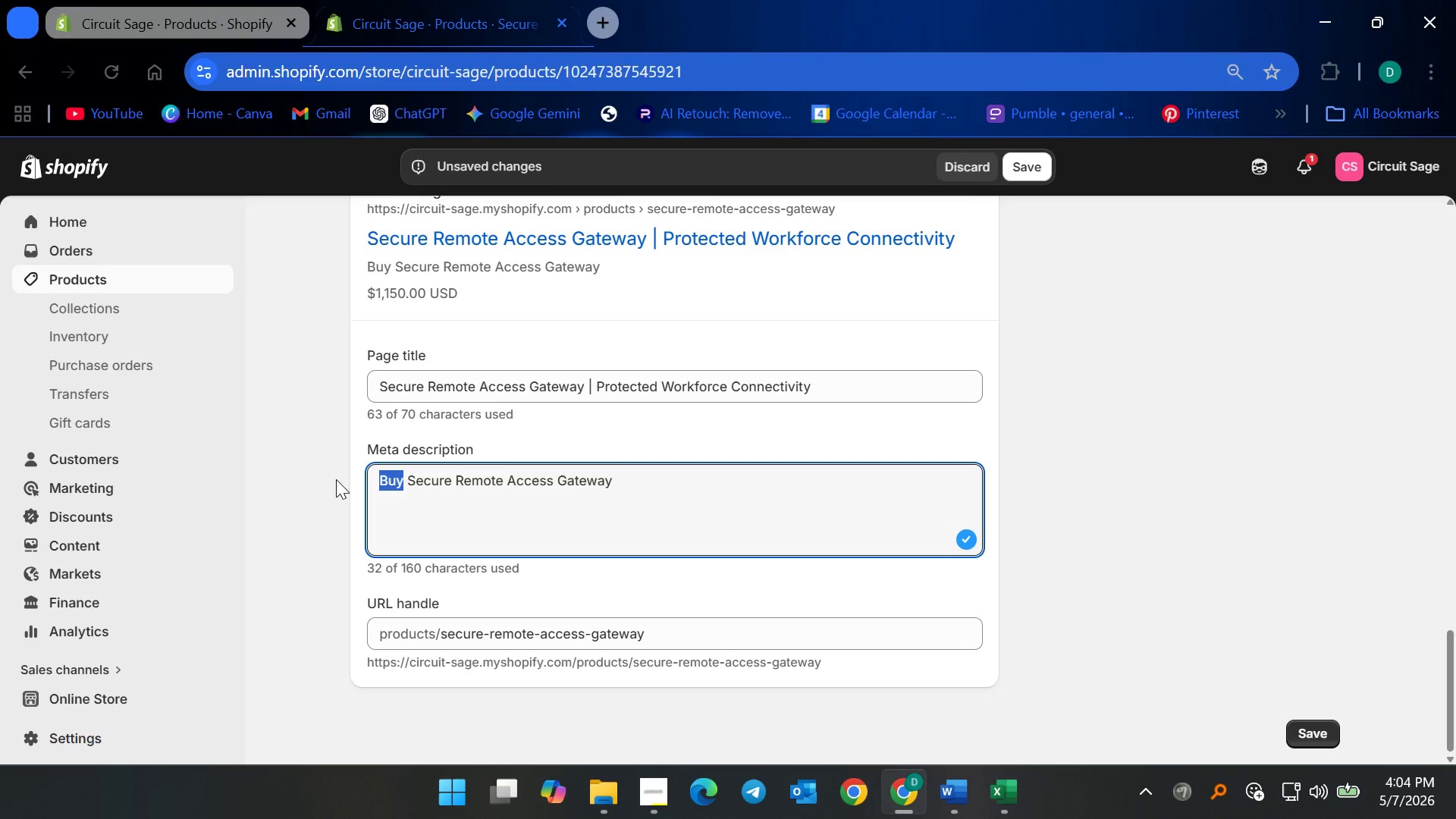 
type(Give your staff safe off-site access without added risk.)
 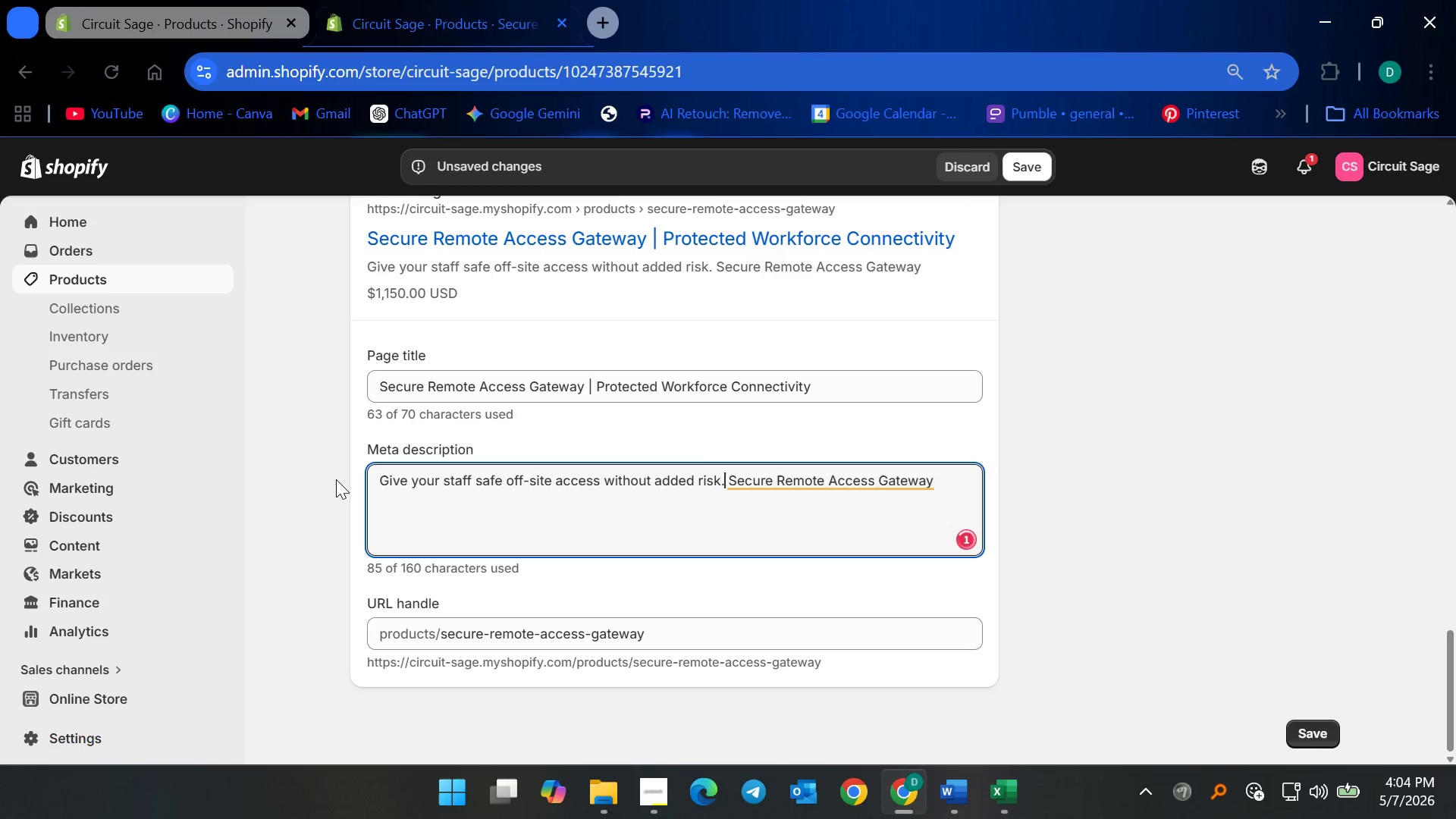 
key(Space)
 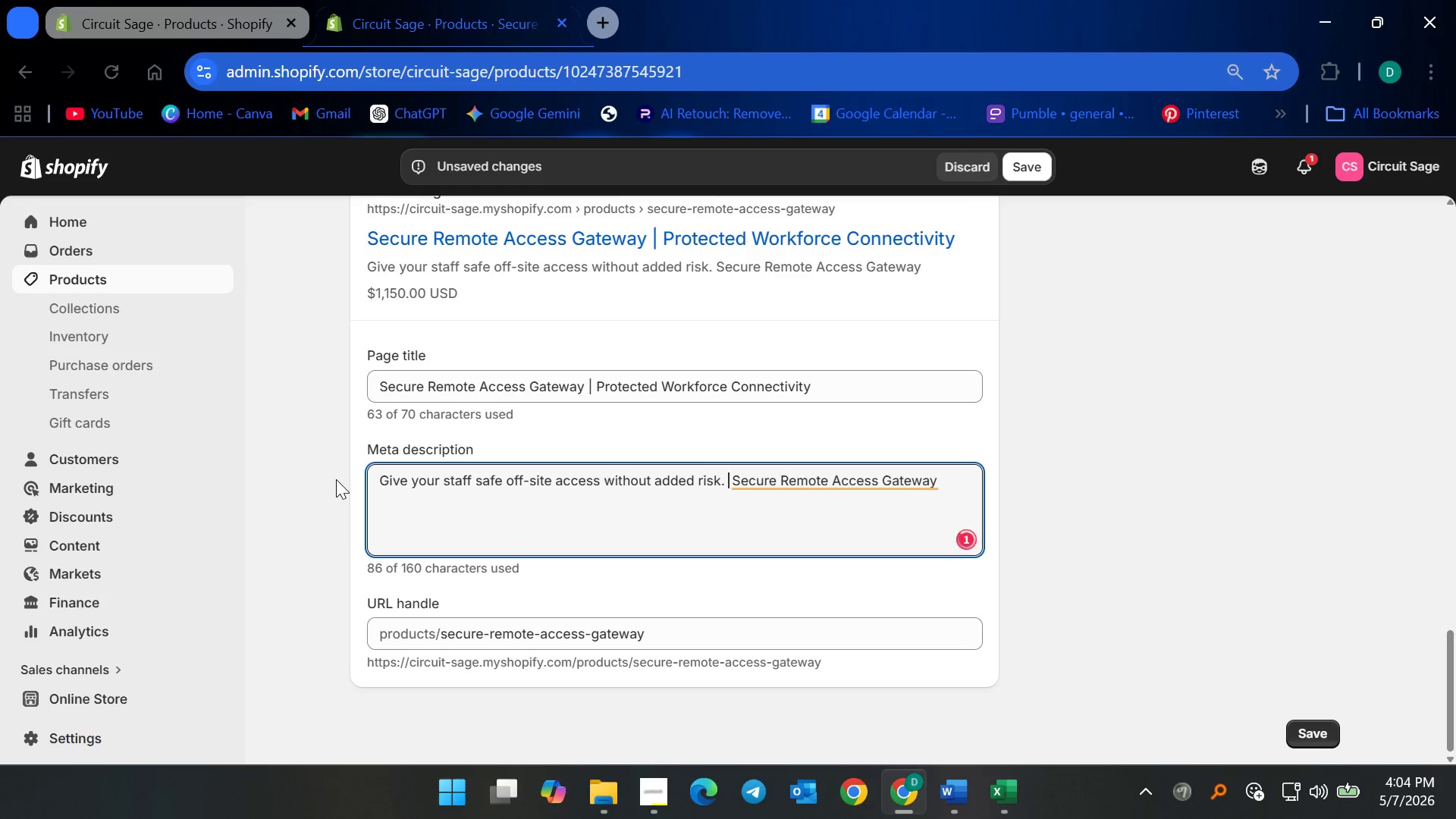 
key(Control+ControlLeft)
 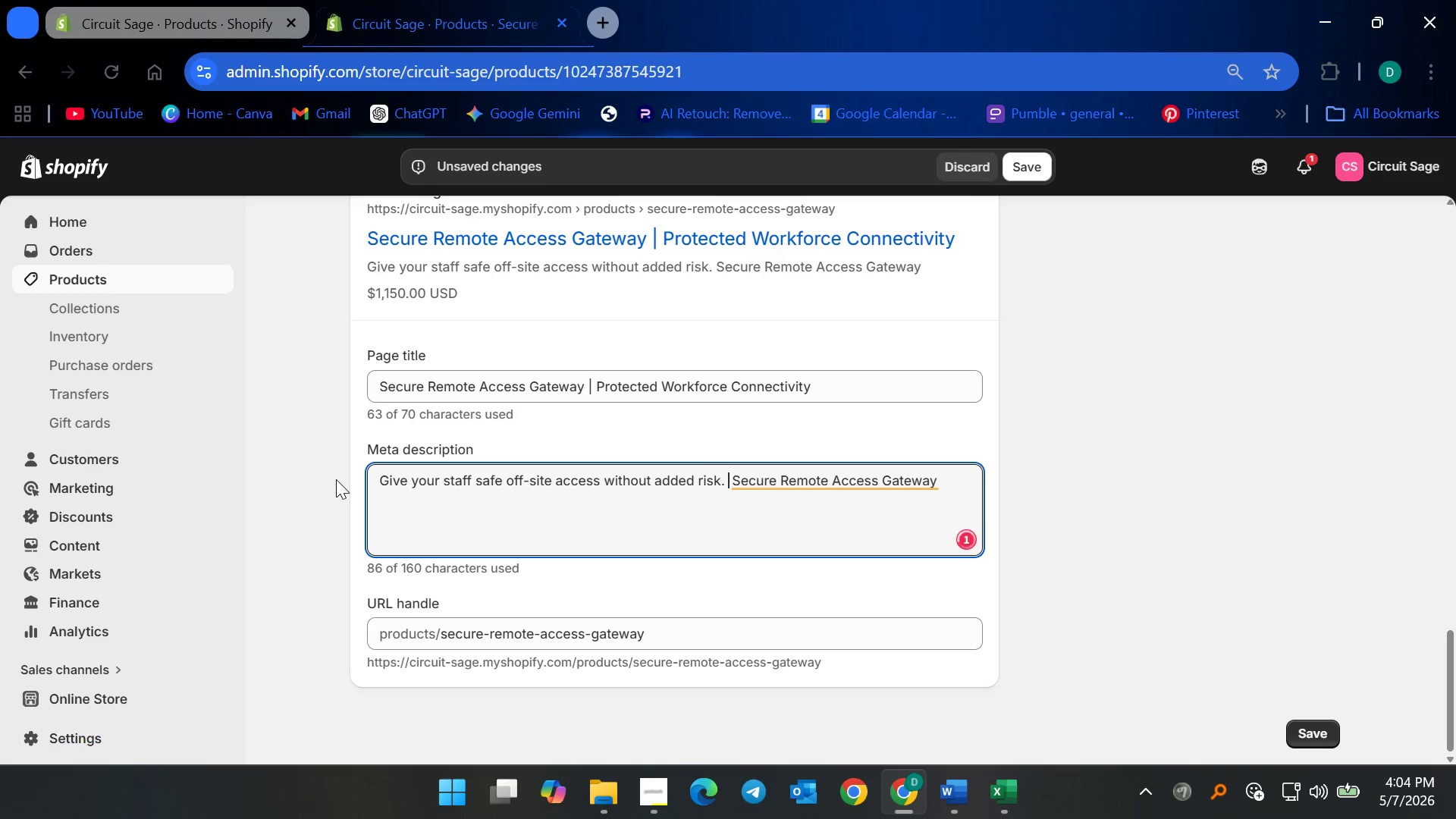 
key(V)
 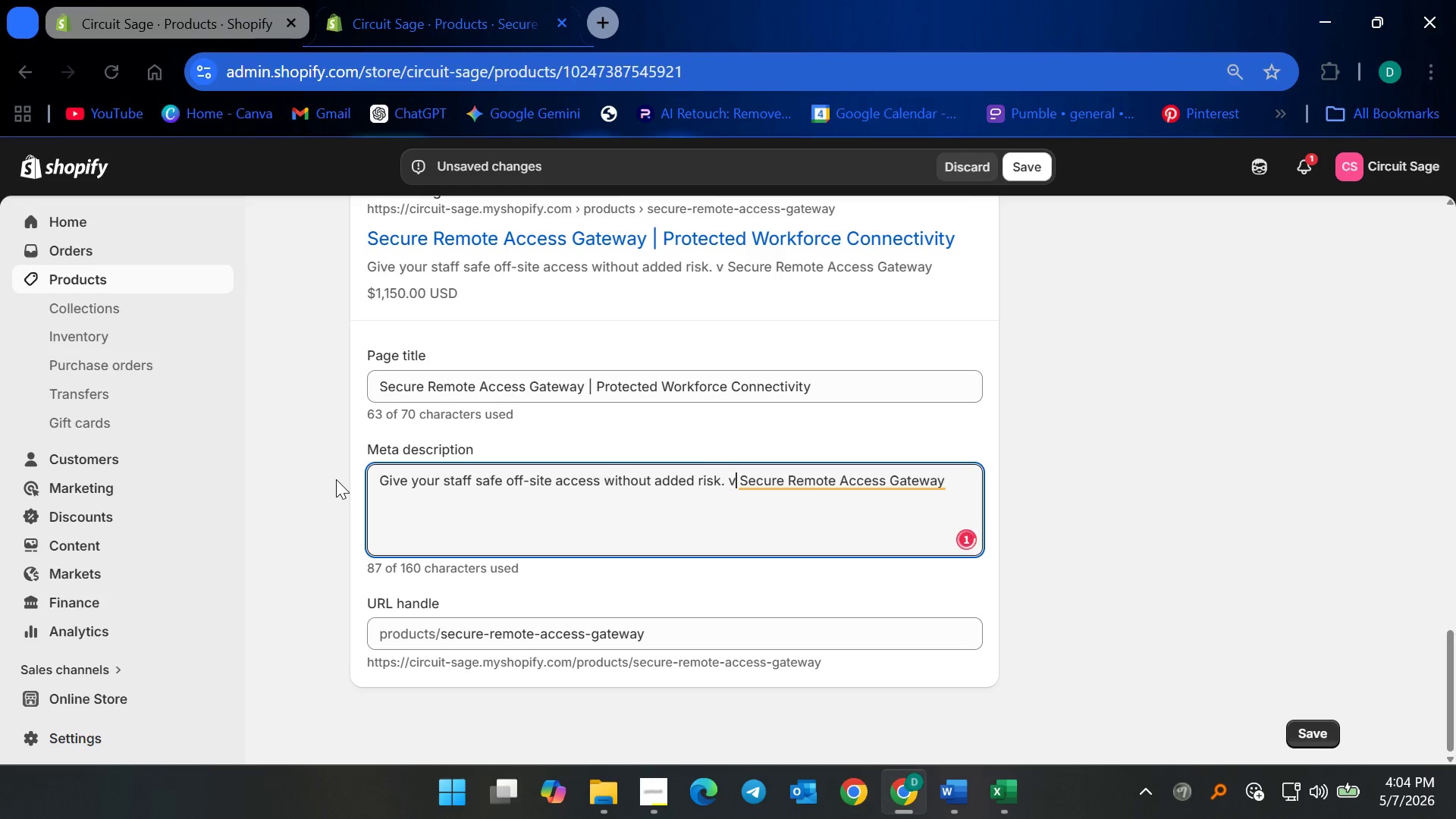 
key(Quote)
 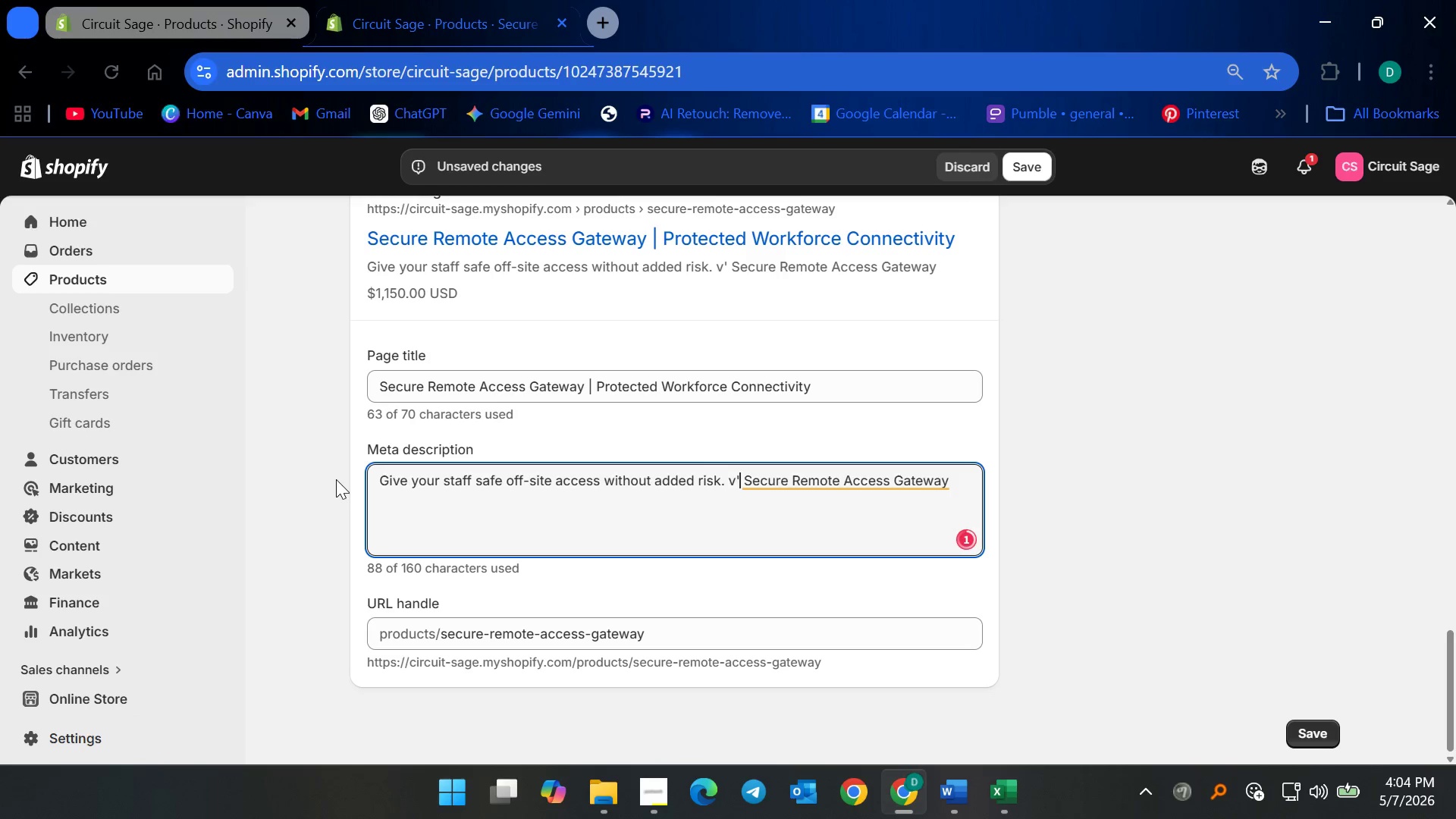 
key(S)
 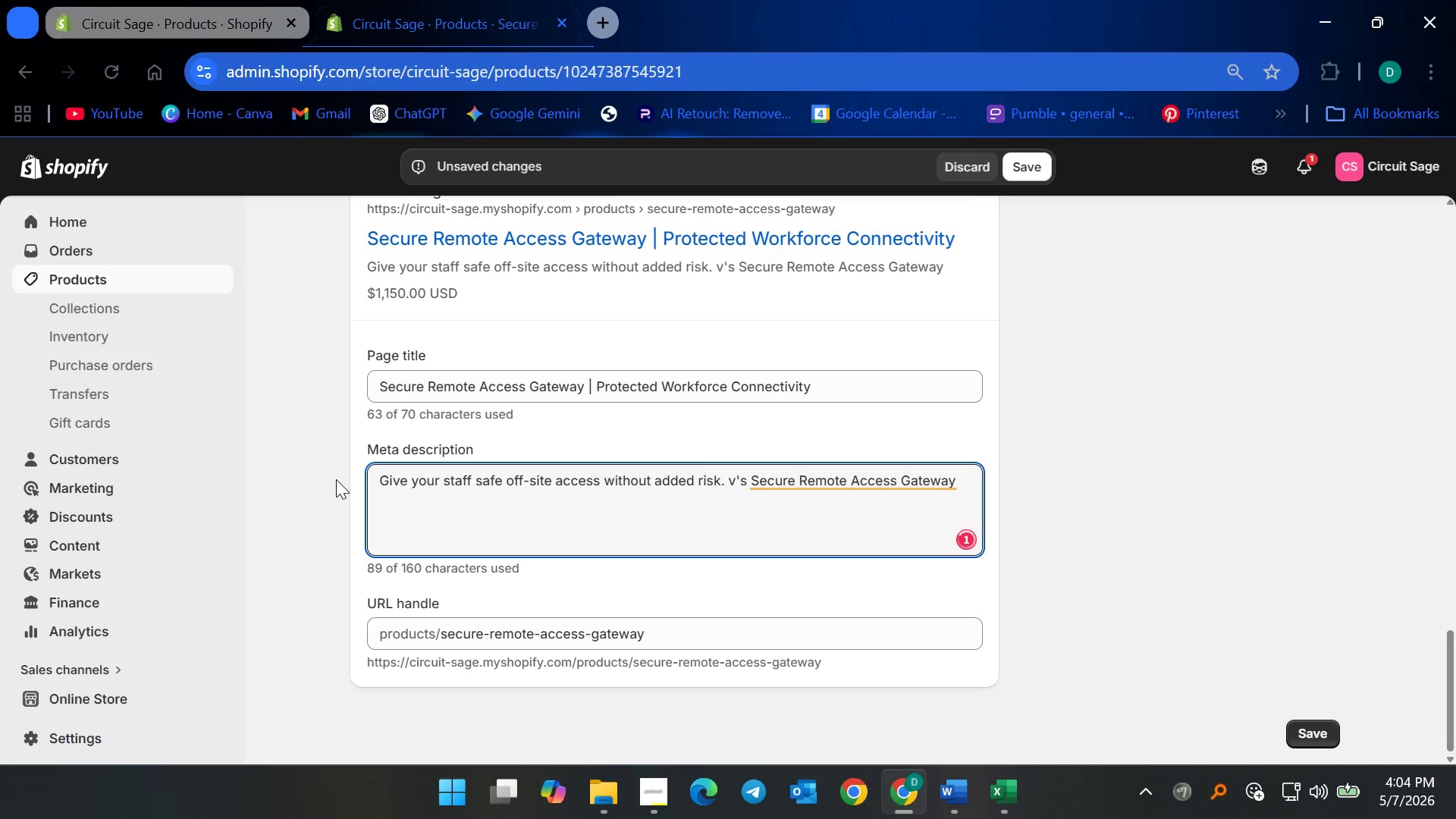 
key(Backspace)
 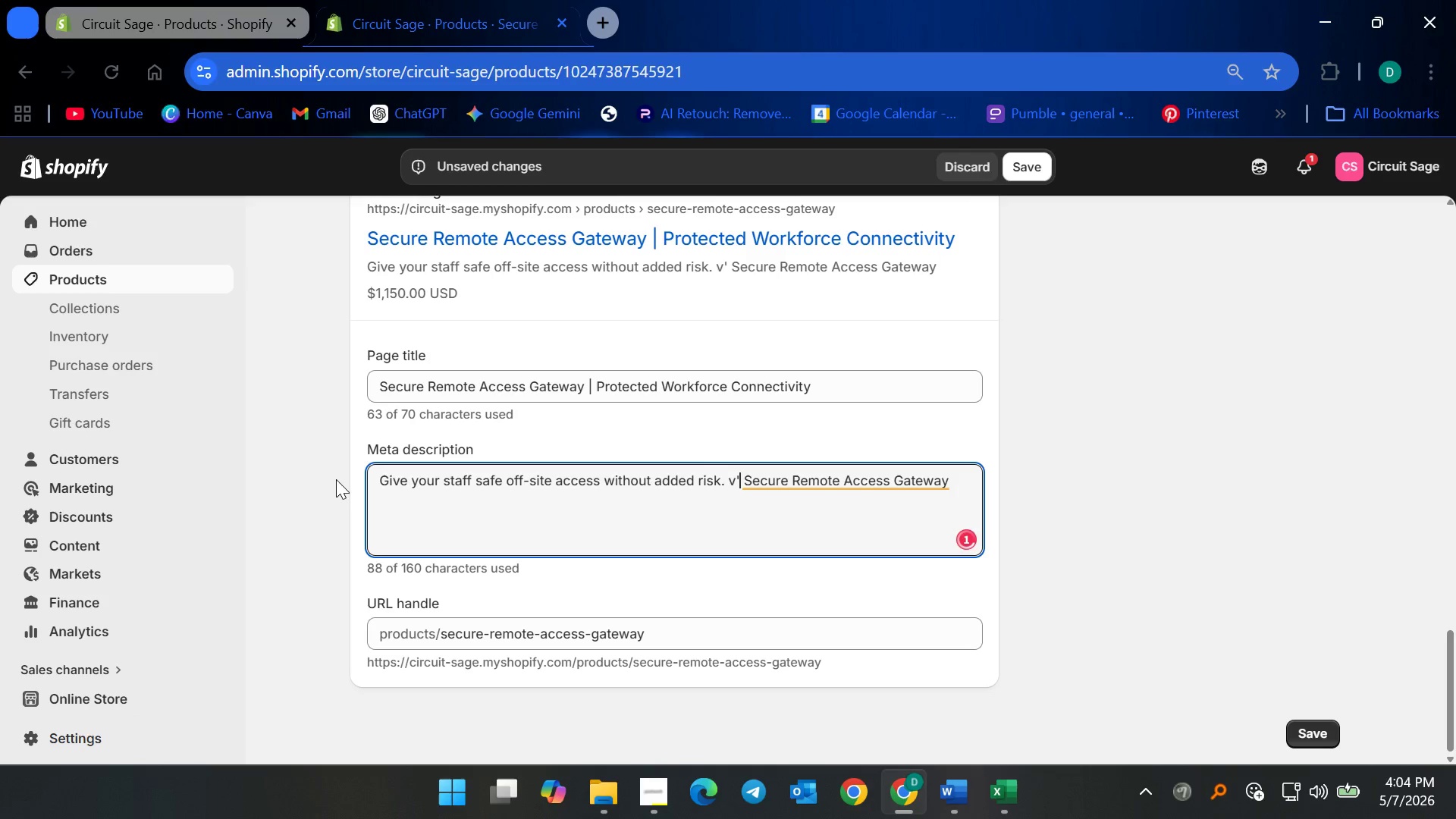 
key(Backspace)
 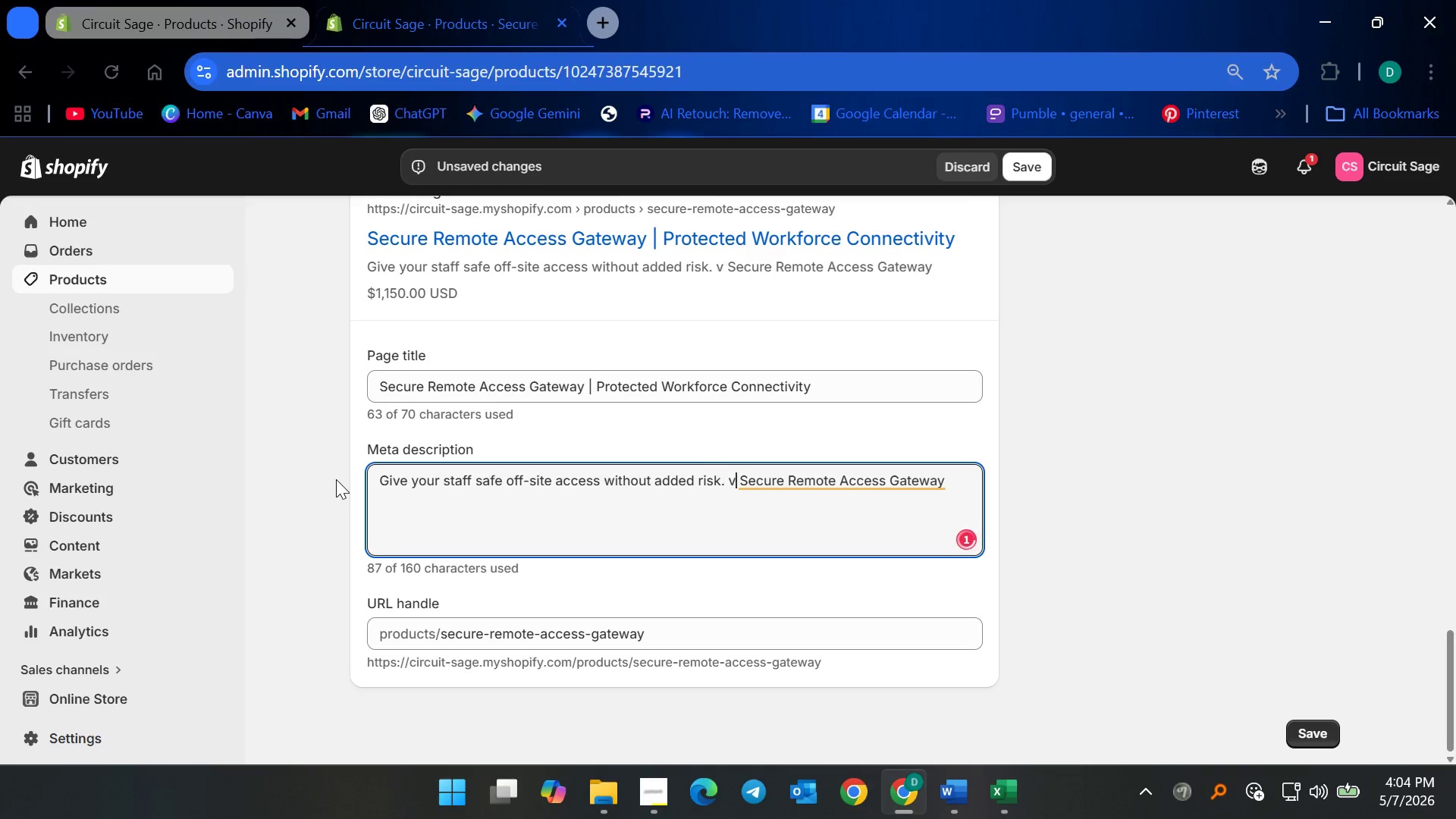 
key(Backspace)
 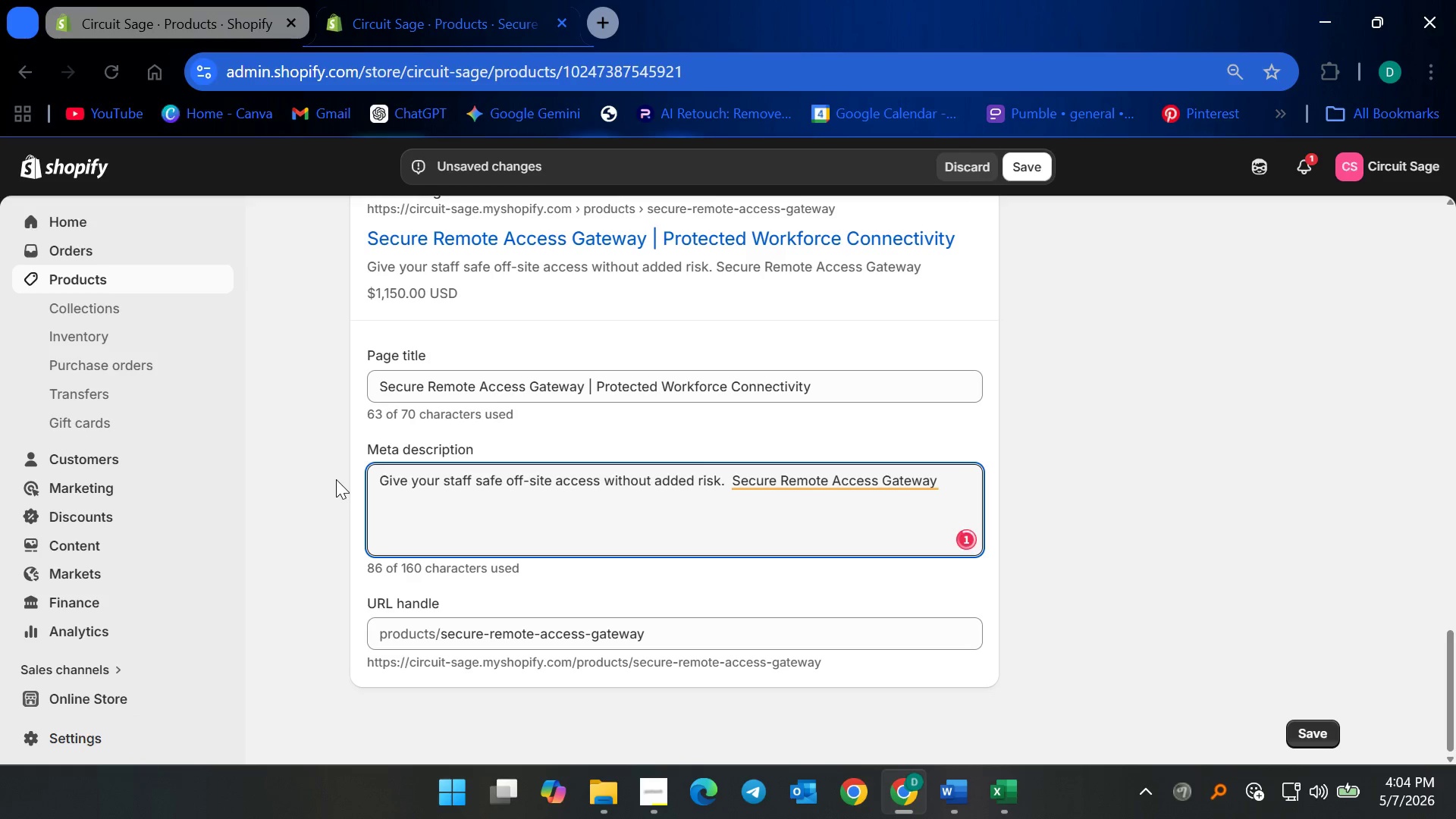 
key(Control+V)
 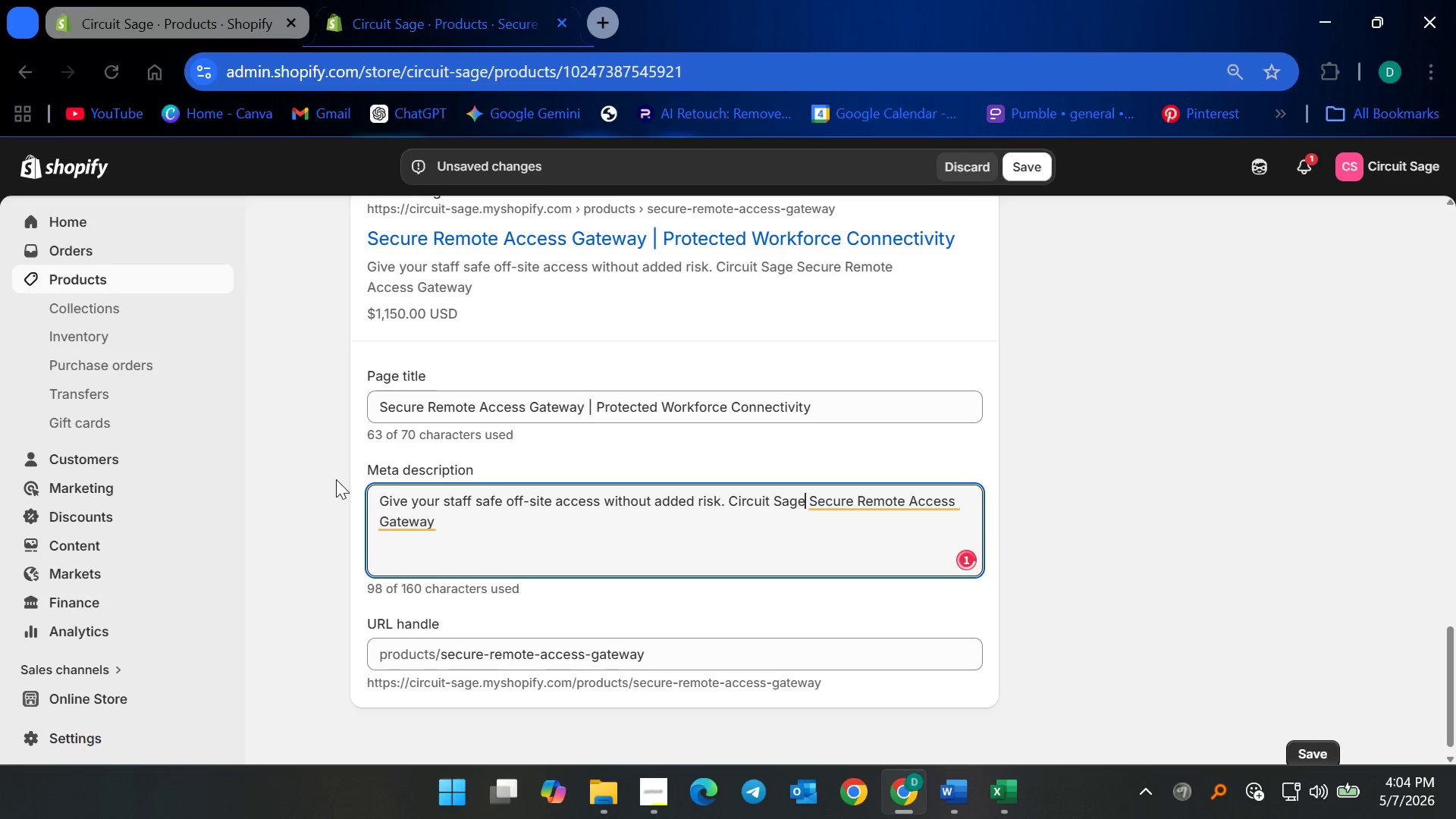 
key(Quote)
 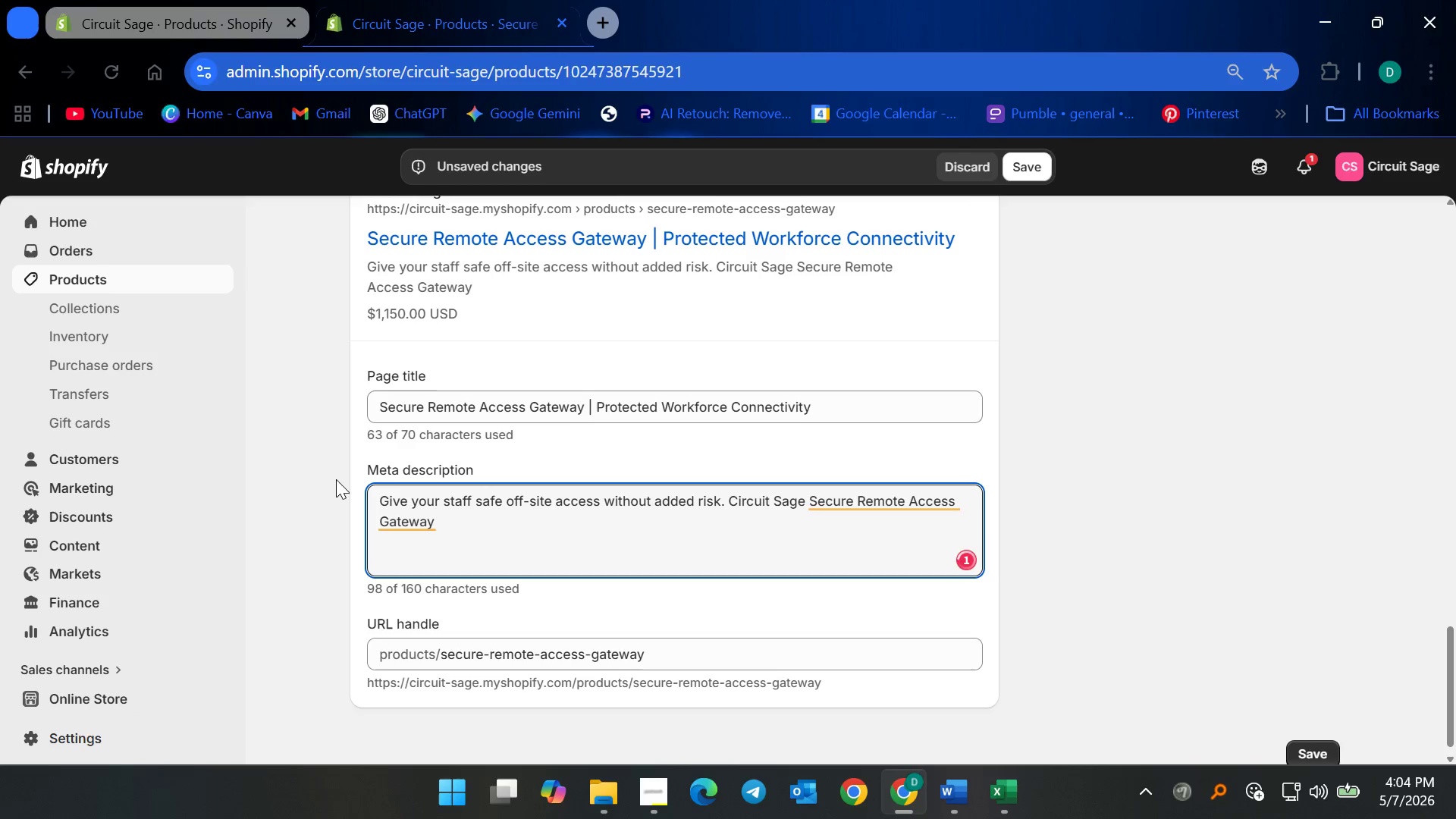 
key(S)
 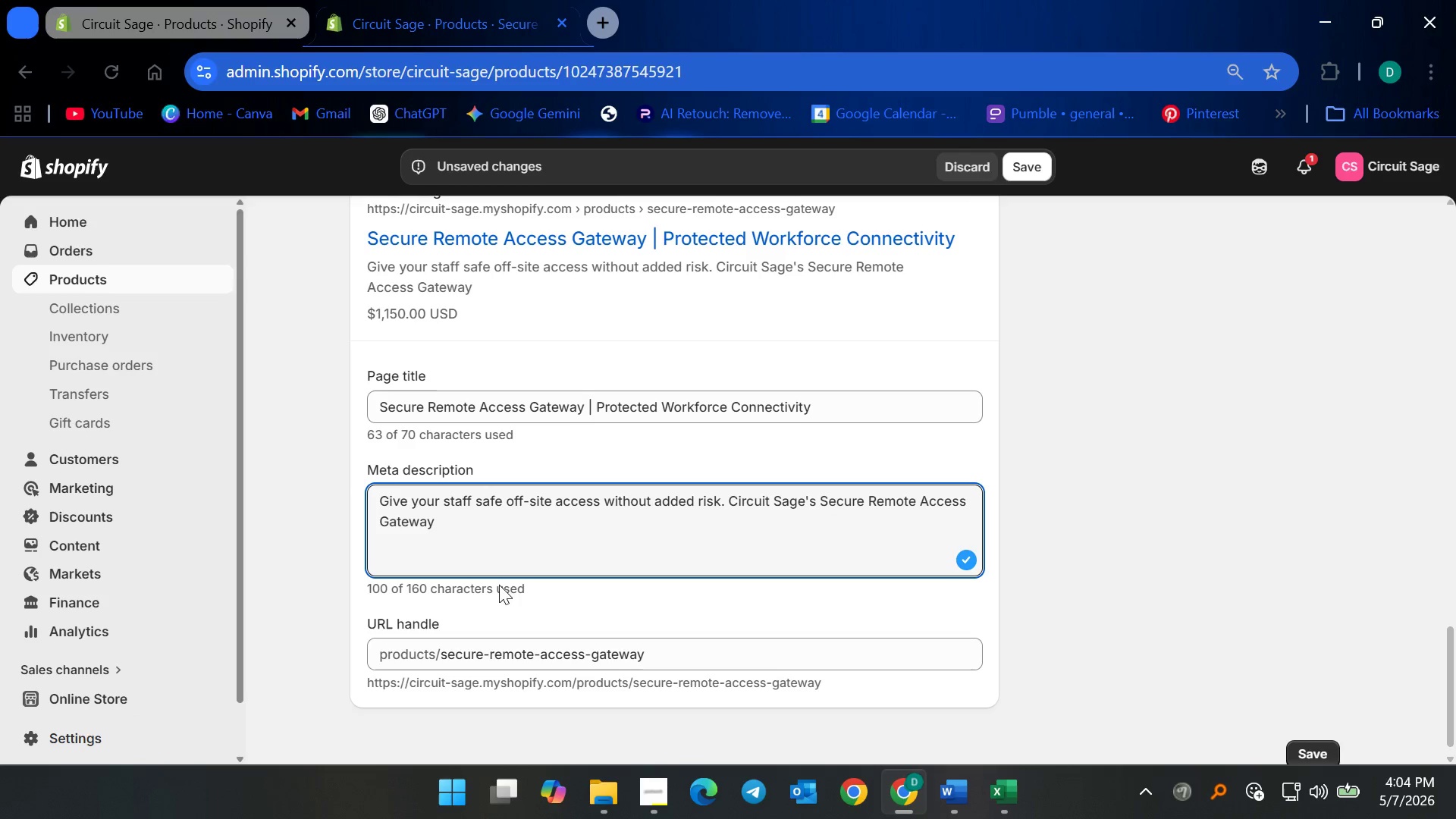 
left_click([594, 536])
 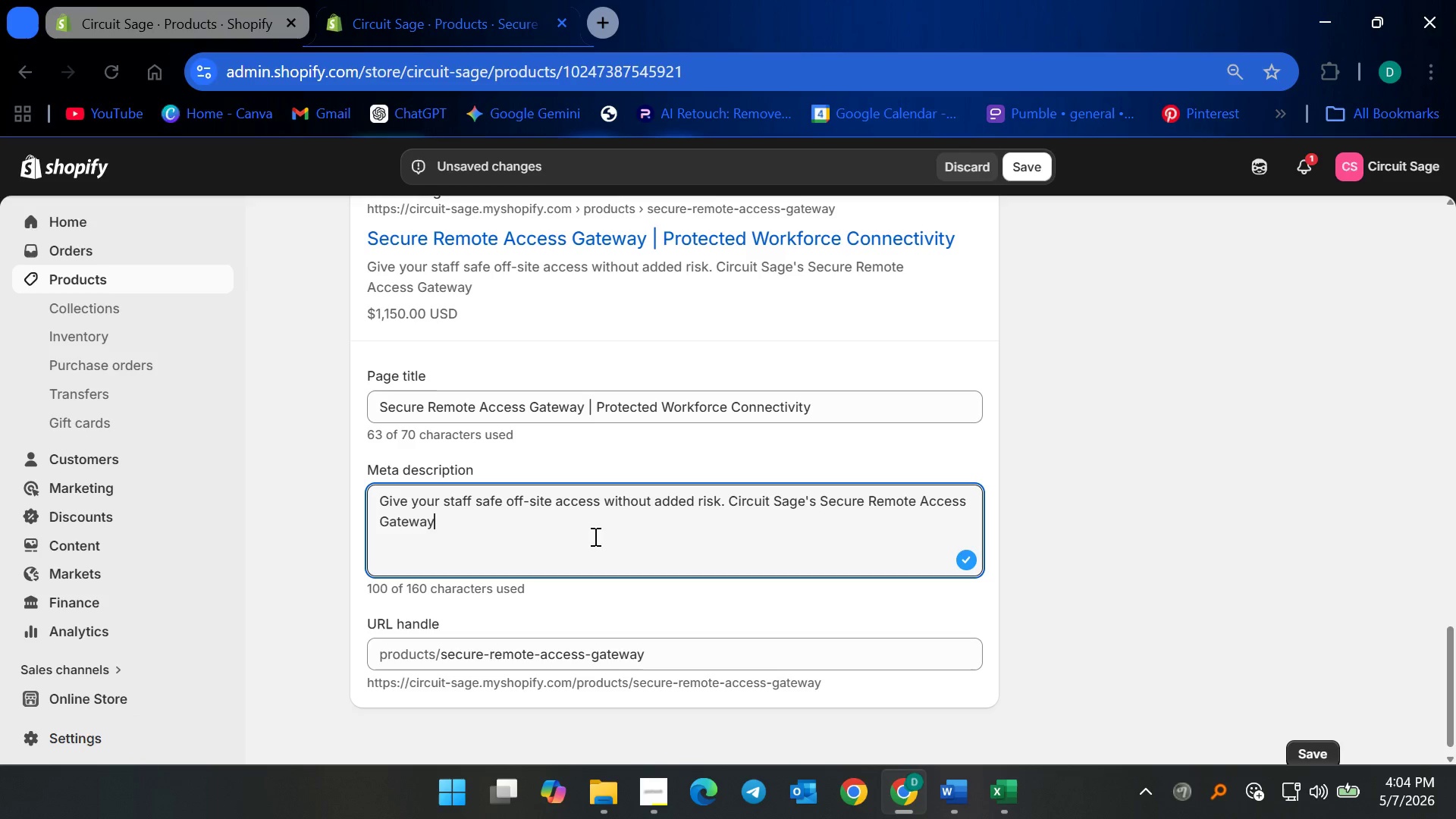 
key(Space)
 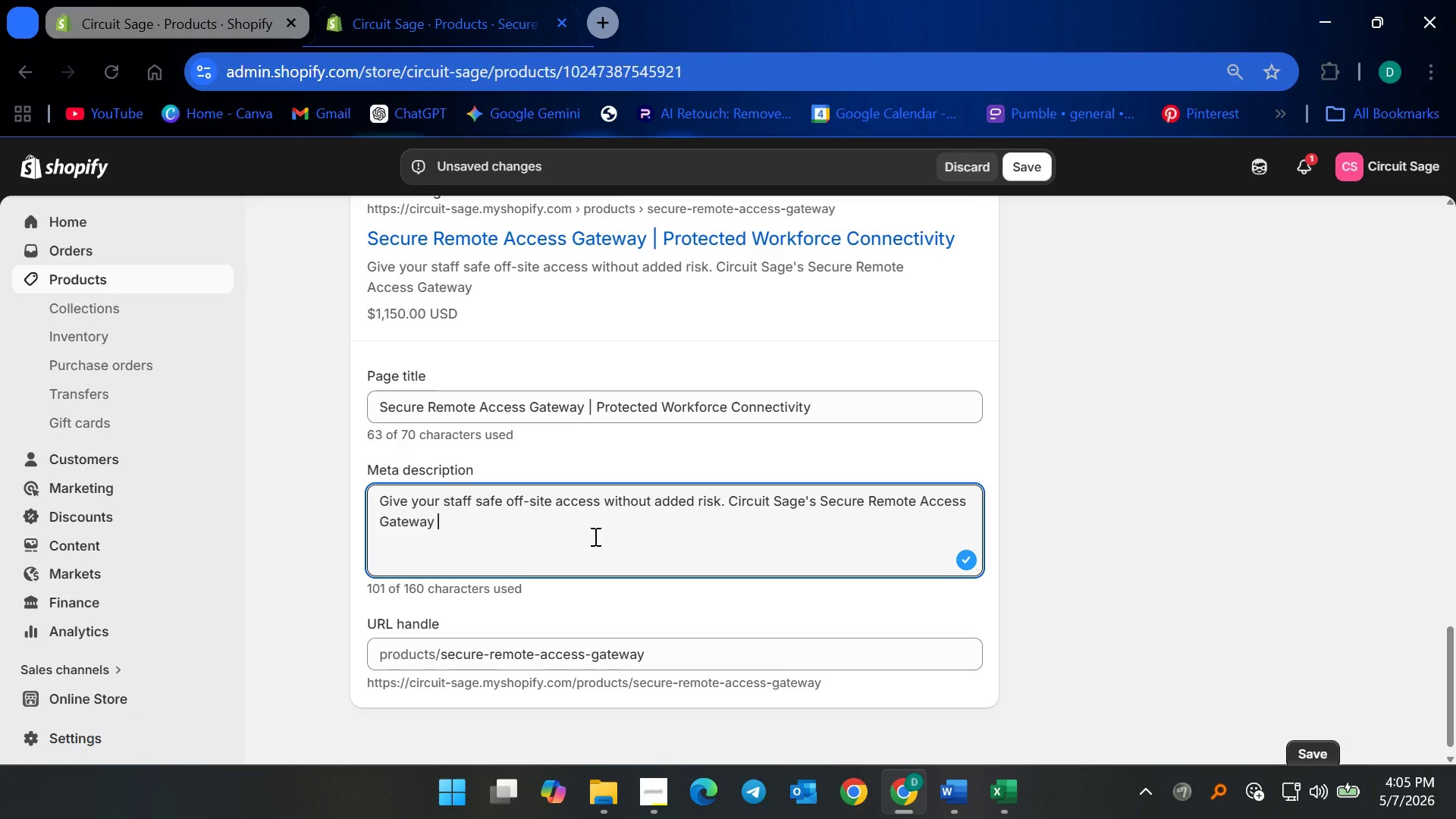 
type(protects login points for clinics and legal practie)
key(Backspace)
type(ces.)
 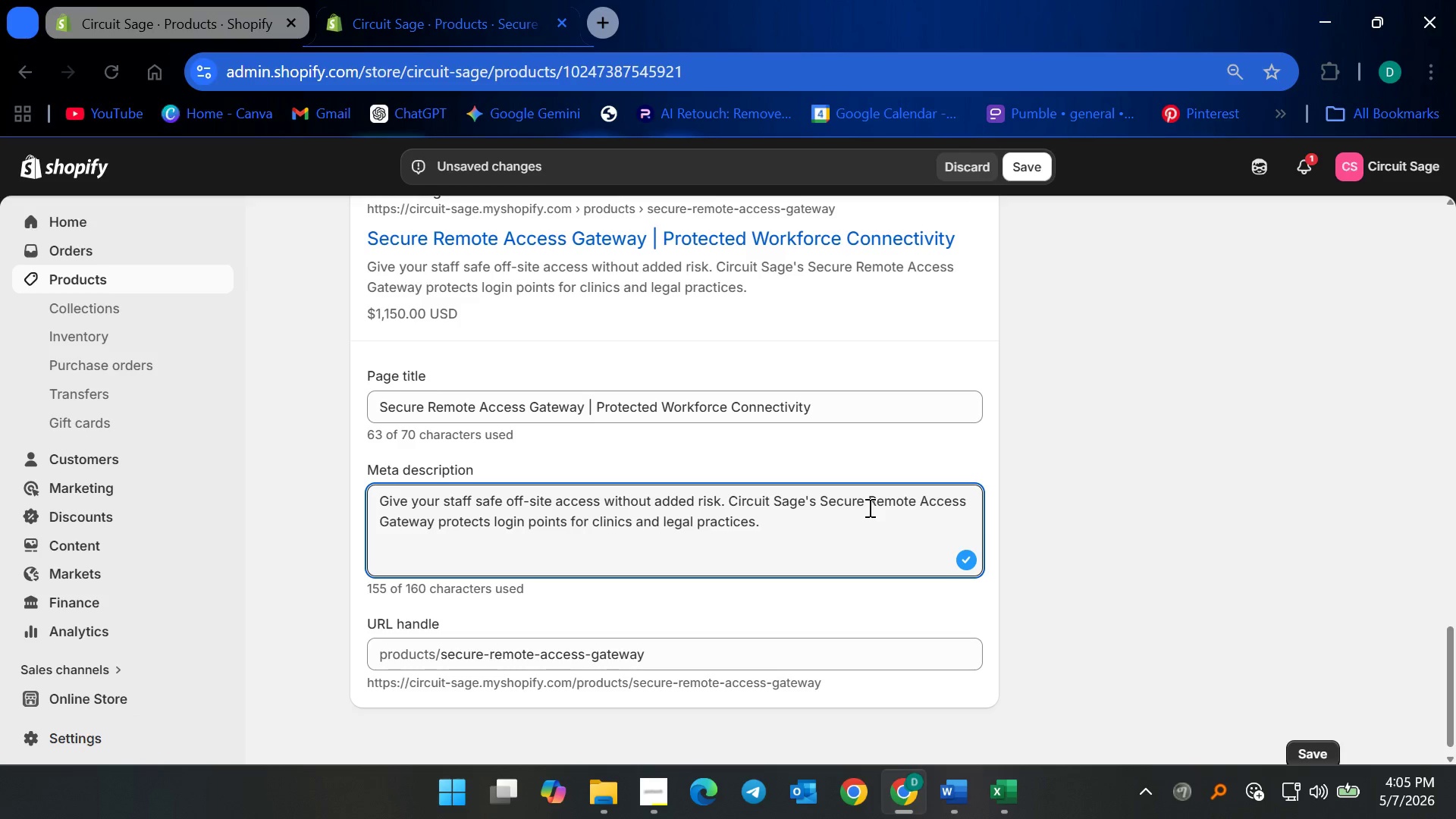 
wait(17.31)
 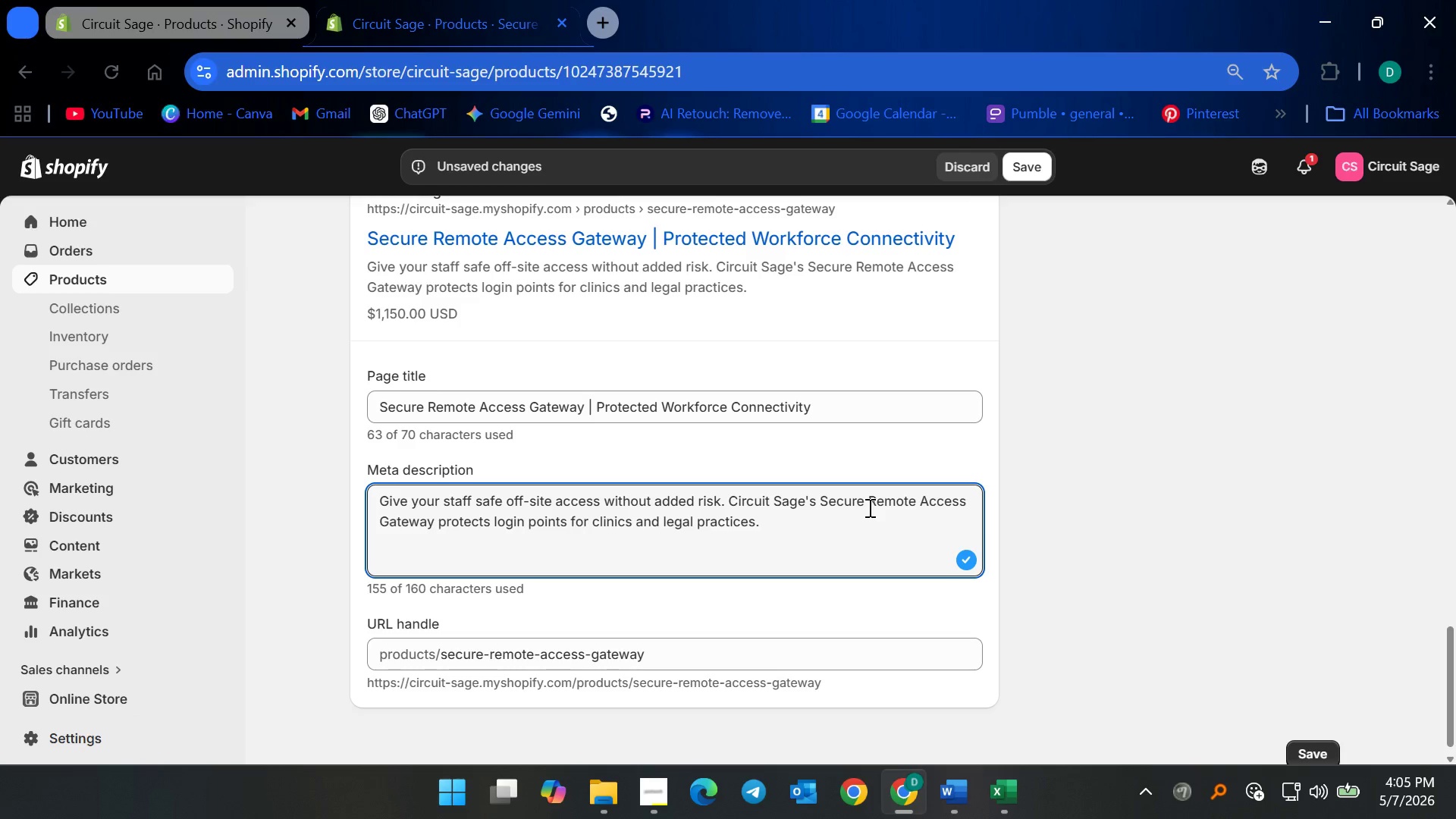 
left_click([1019, 170])
 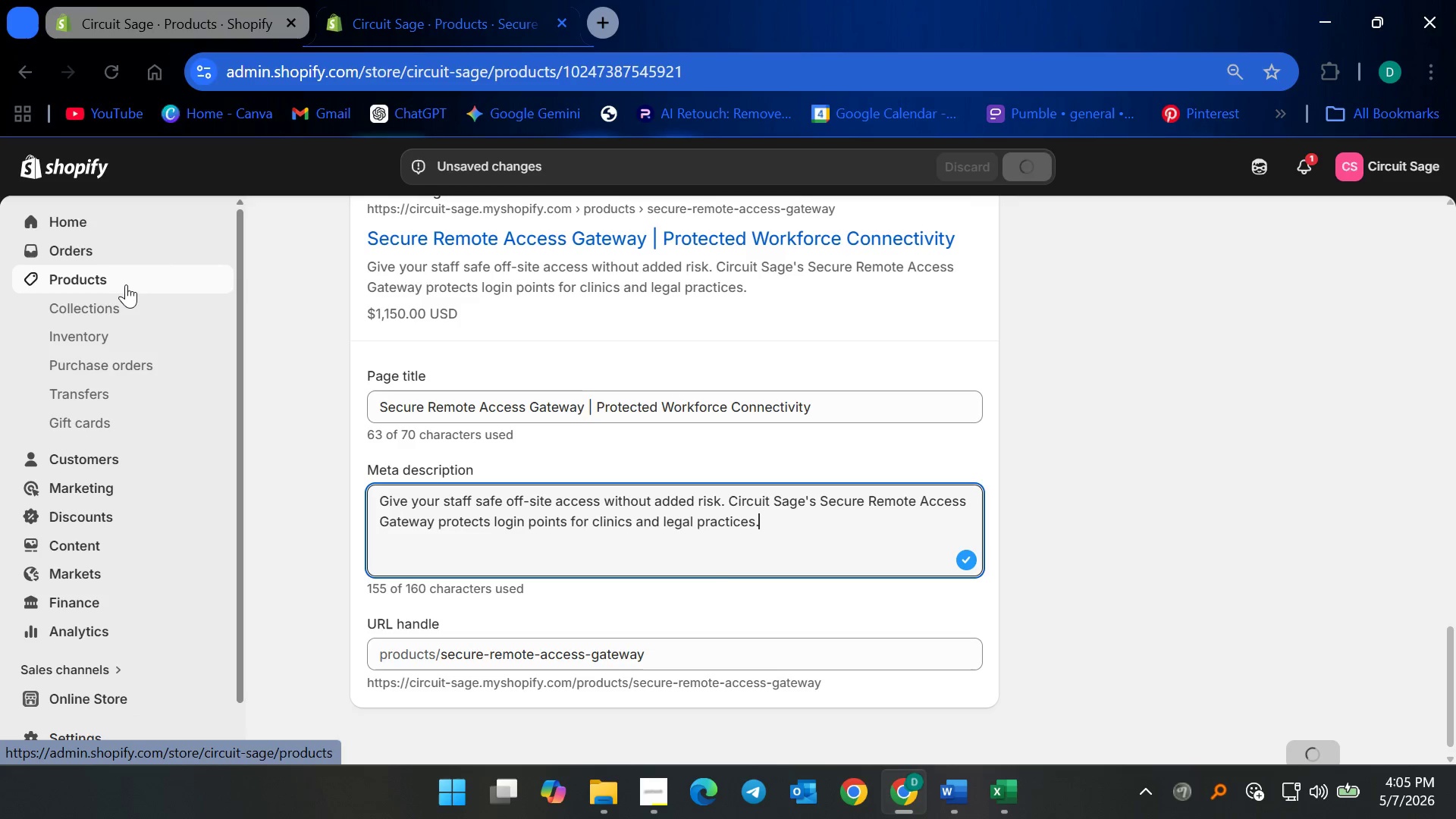 
wait(5.17)
 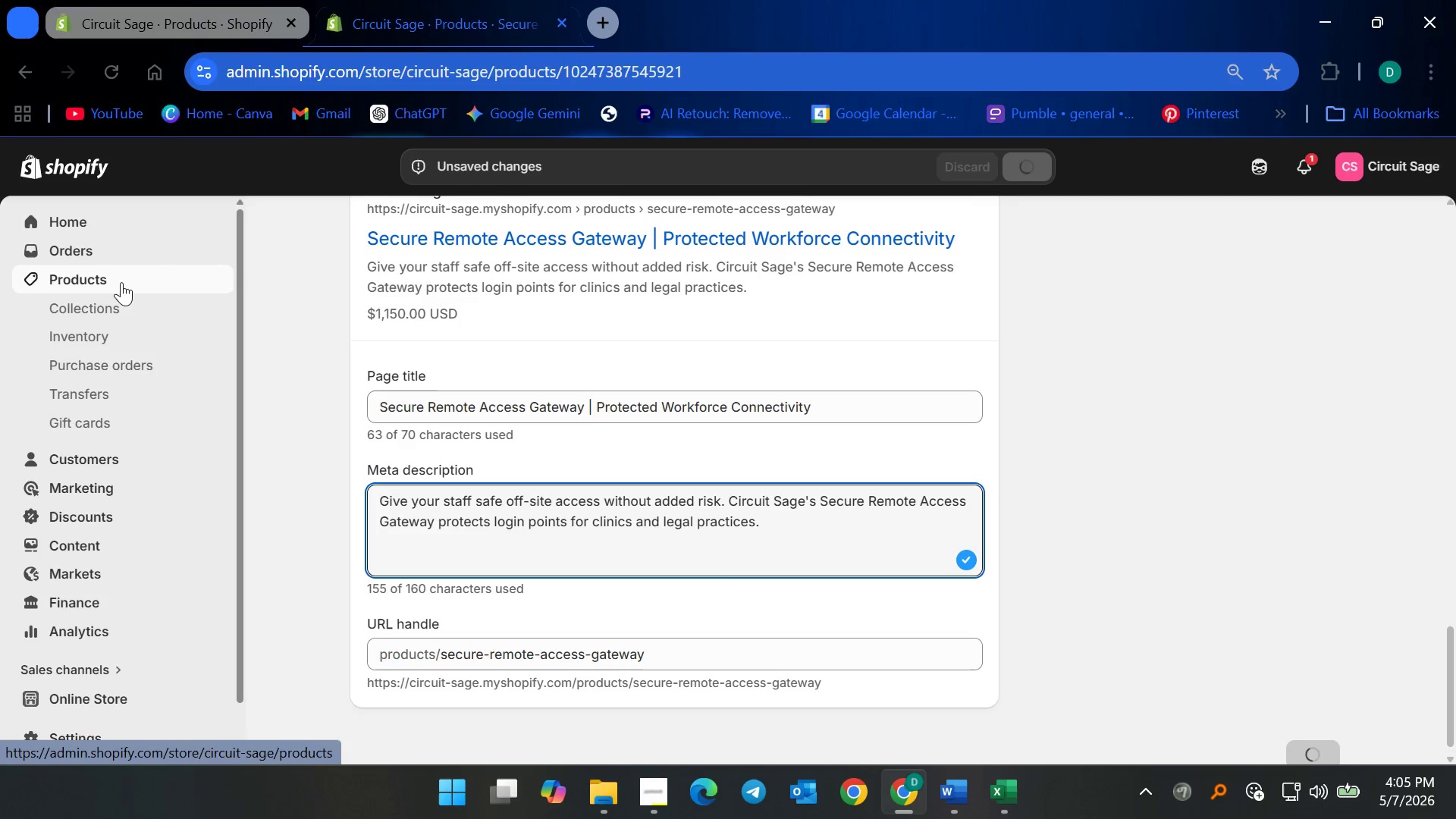 
left_click([75, 268])
 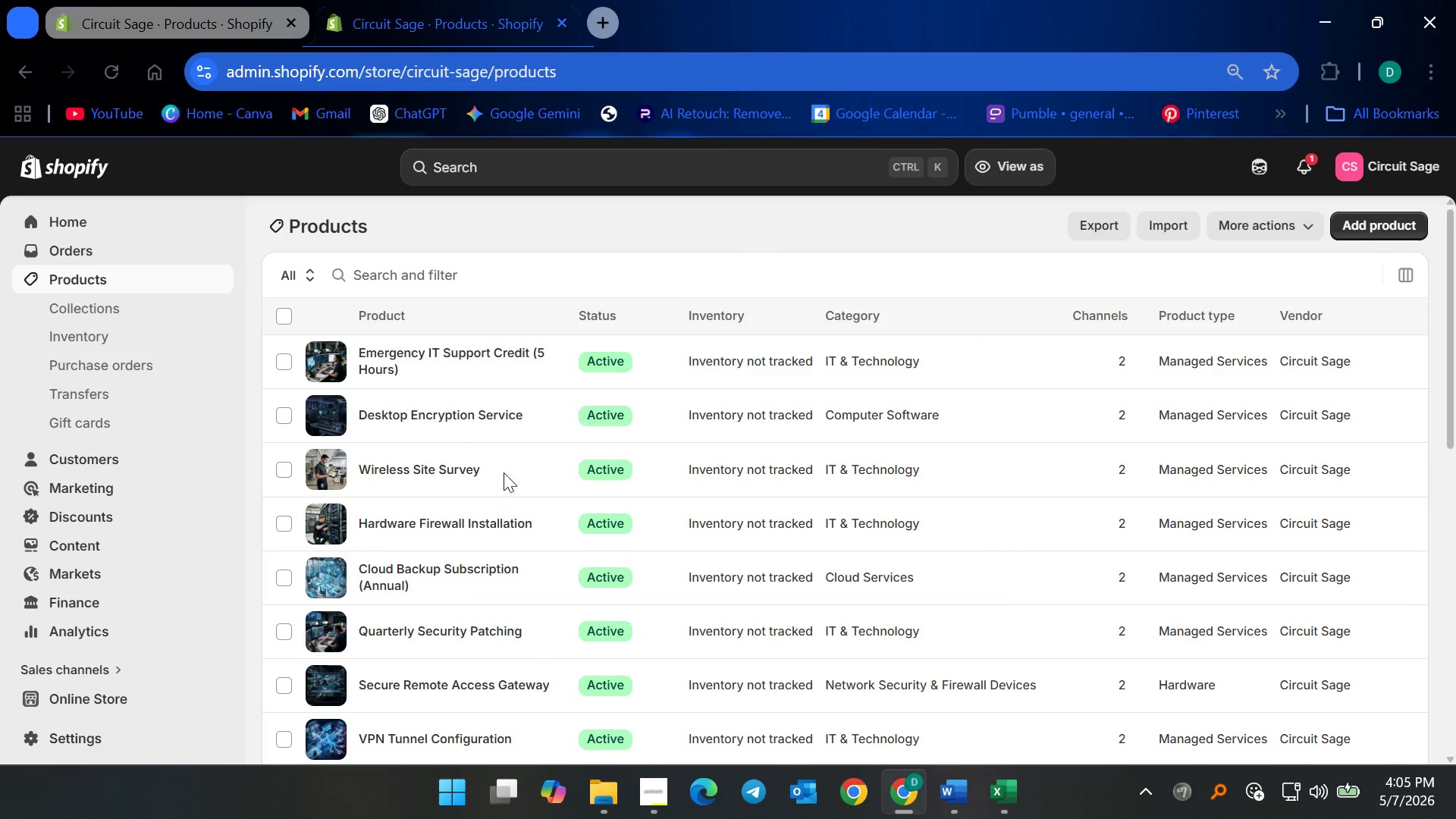 
scroll: coordinate [519, 571], scroll_direction: down, amount: 3.0
 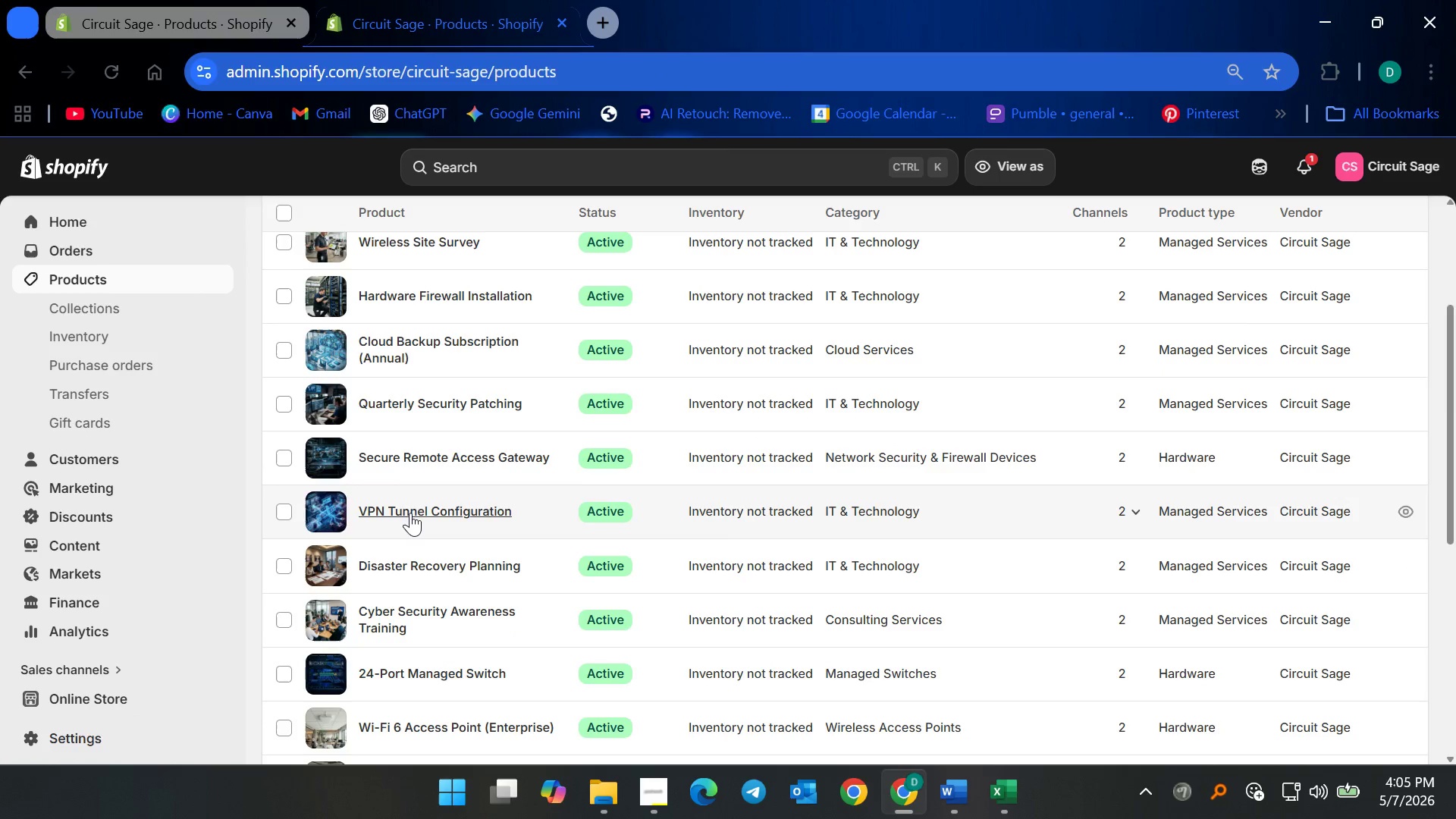 
left_click([425, 403])
 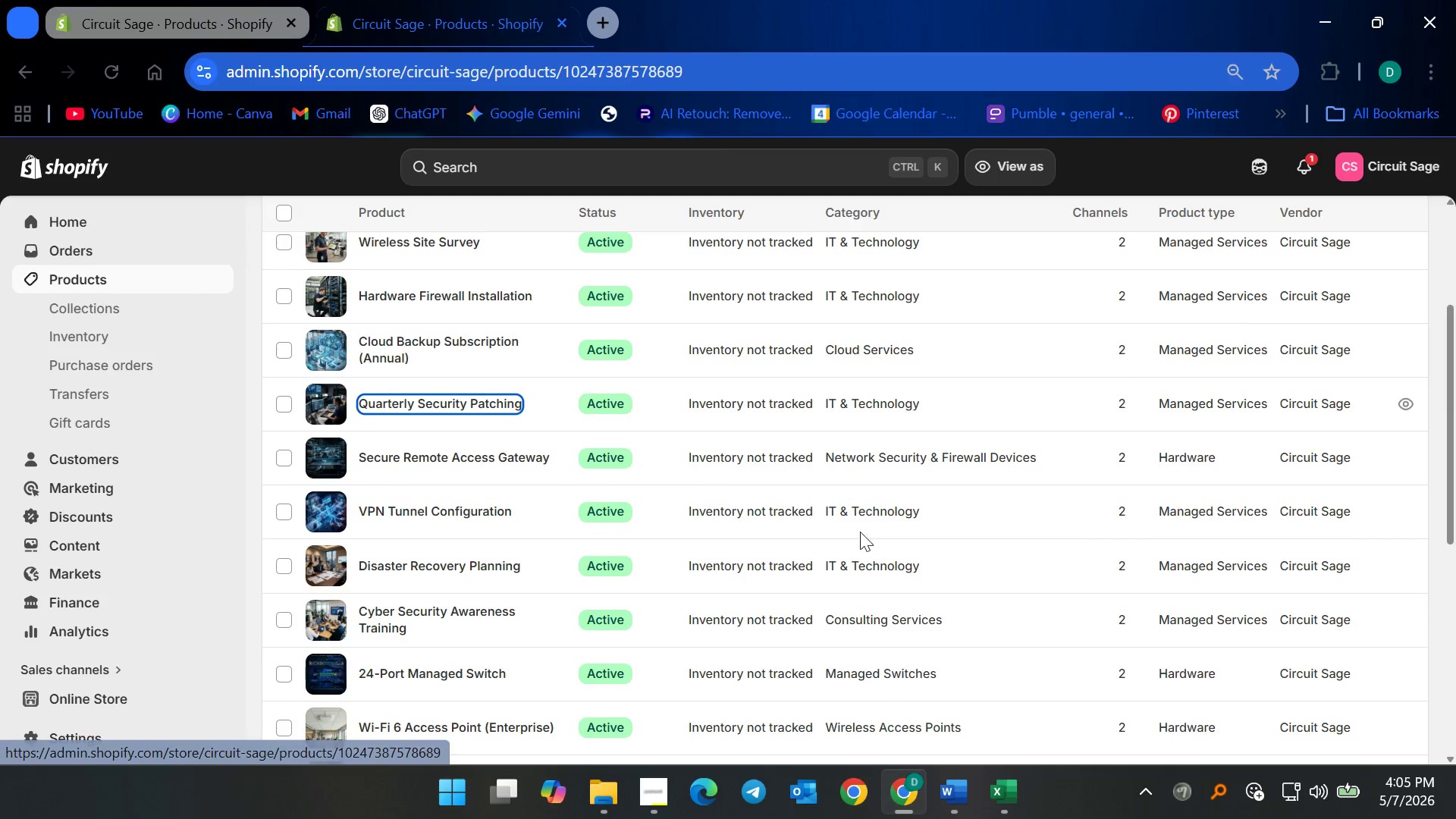 
scroll: coordinate [909, 435], scroll_direction: down, amount: 38.0
 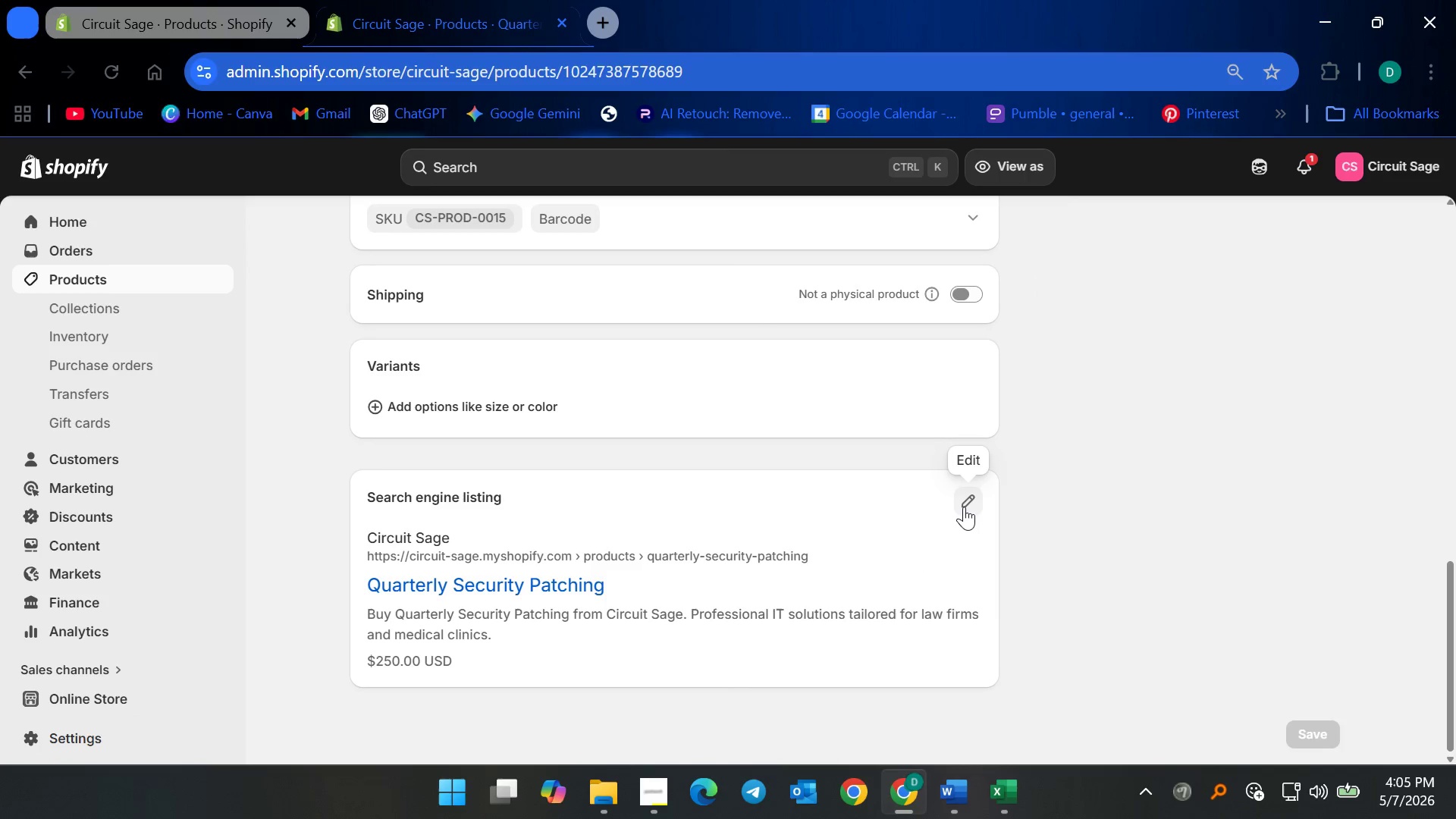 
left_click([964, 507])
 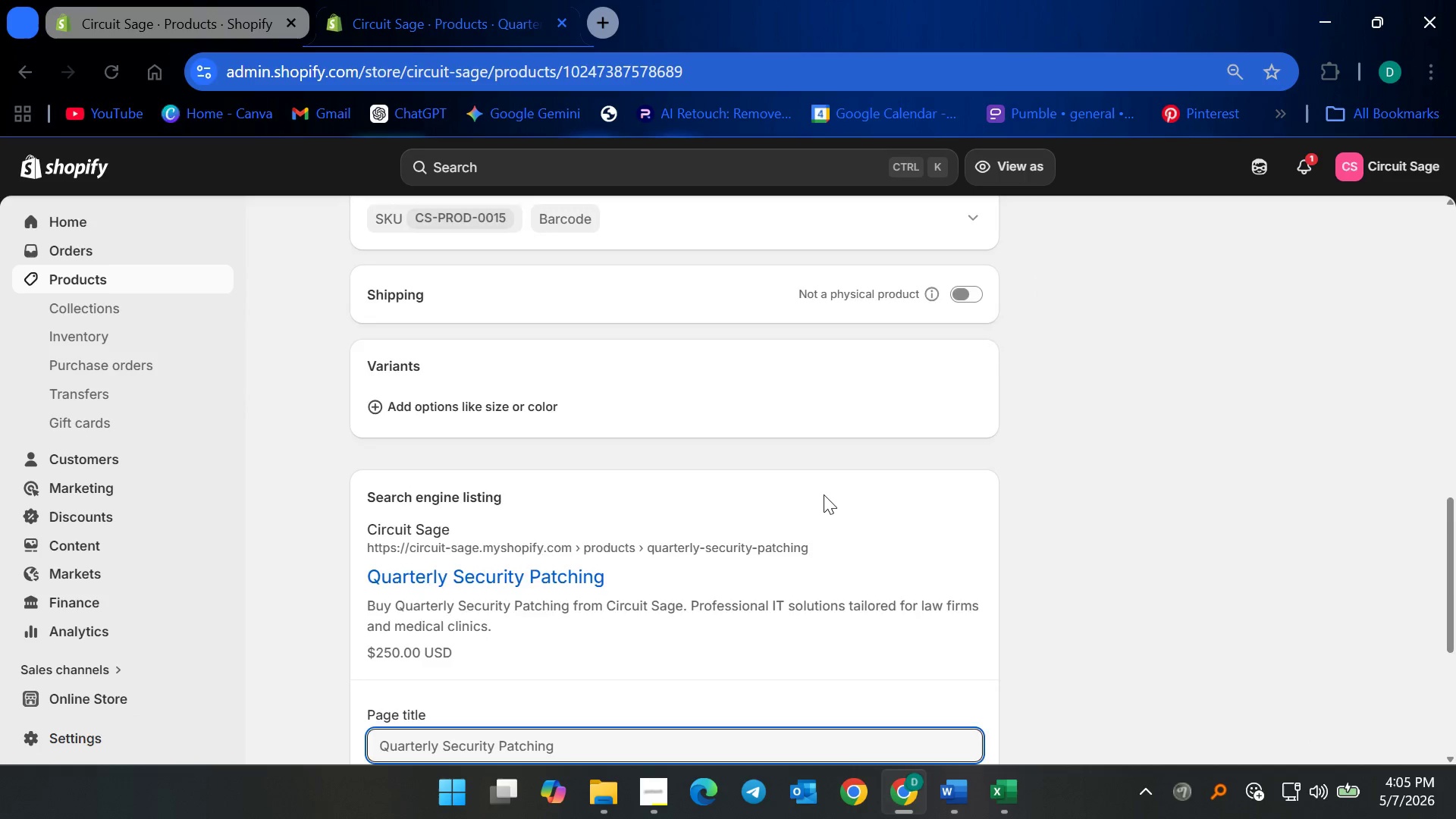 
scroll: coordinate [812, 506], scroll_direction: down, amount: 6.0
 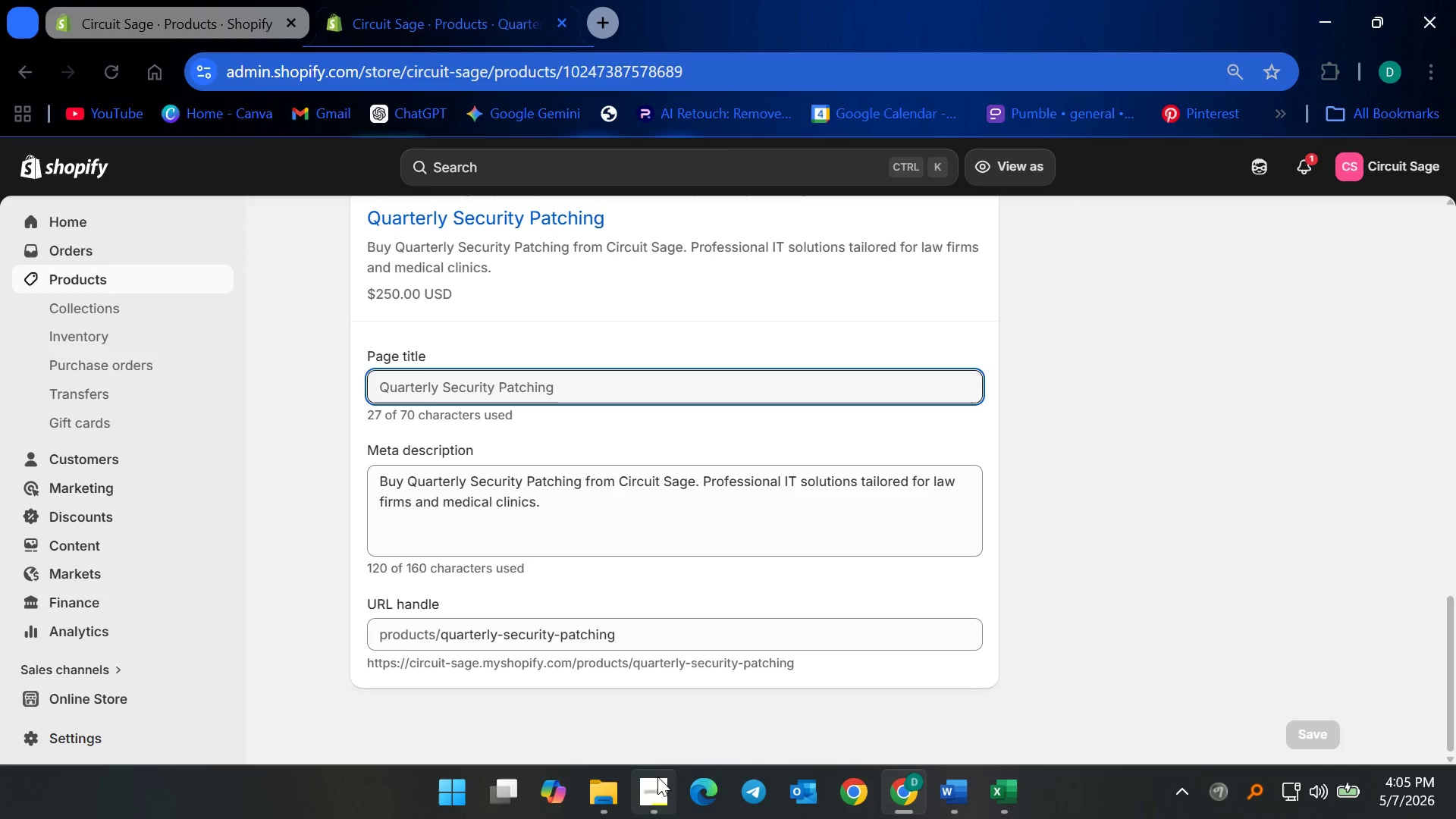 
left_click([653, 791])